 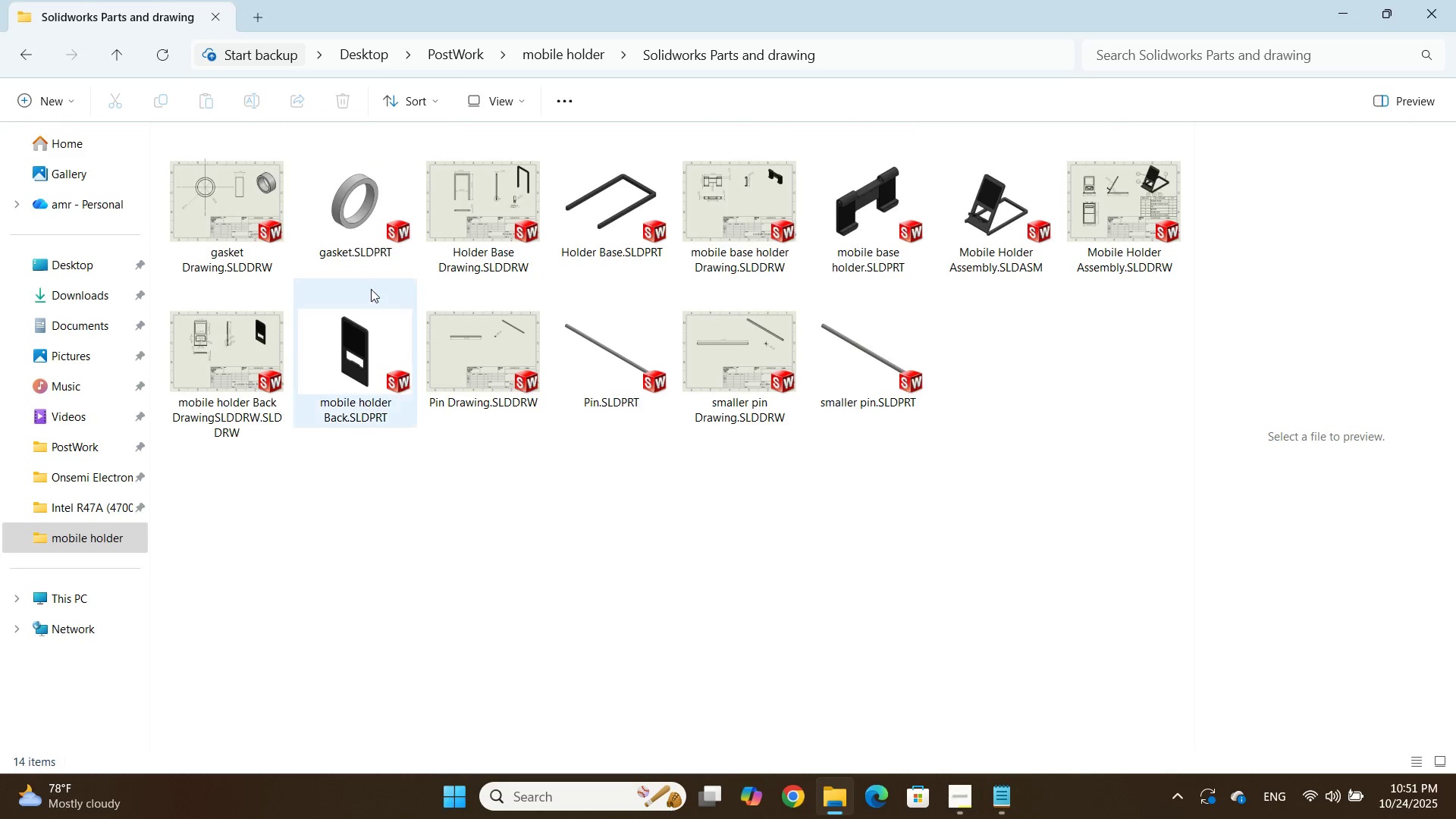 
double_click([970, 228])
 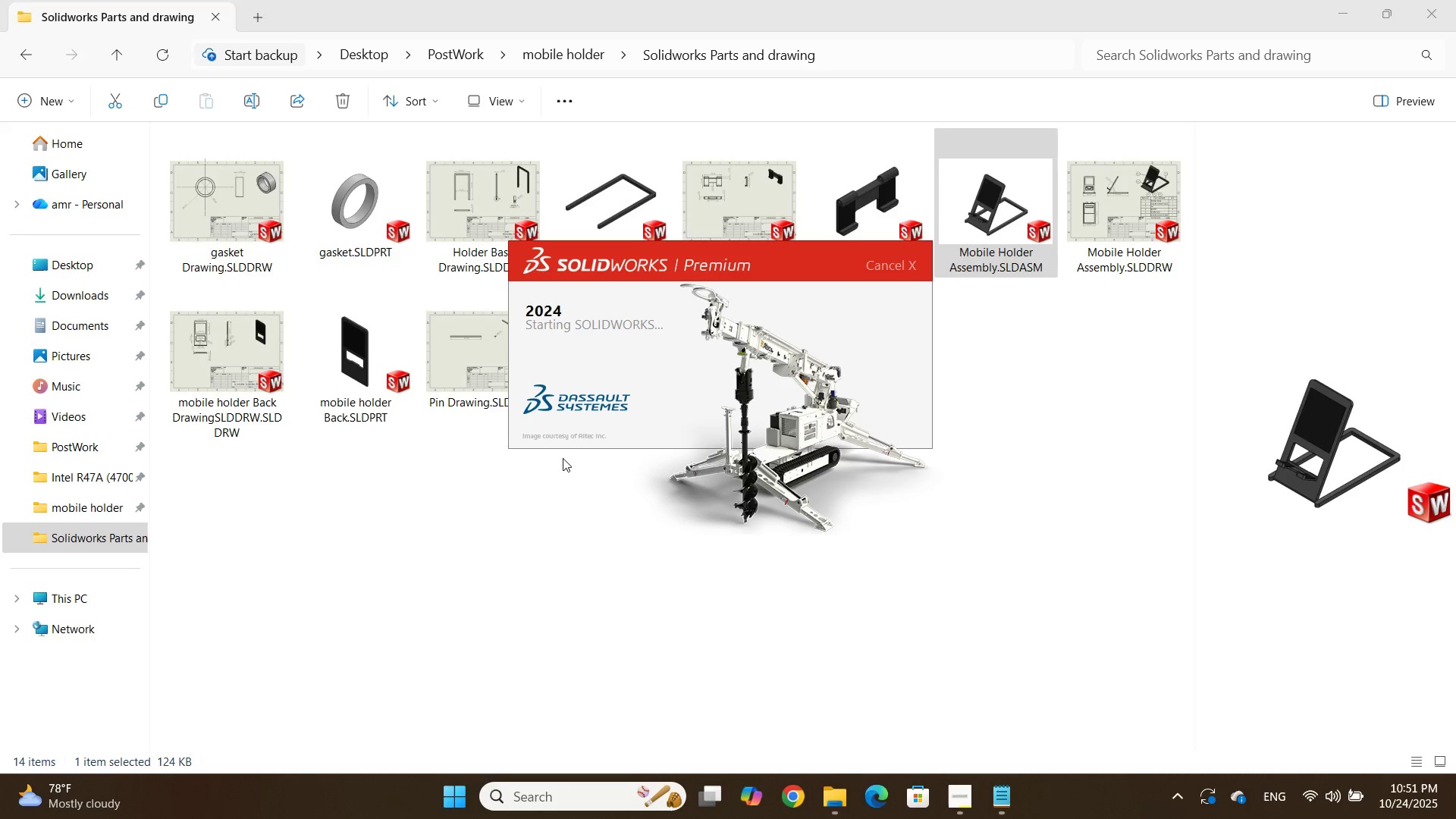 
wait(11.99)
 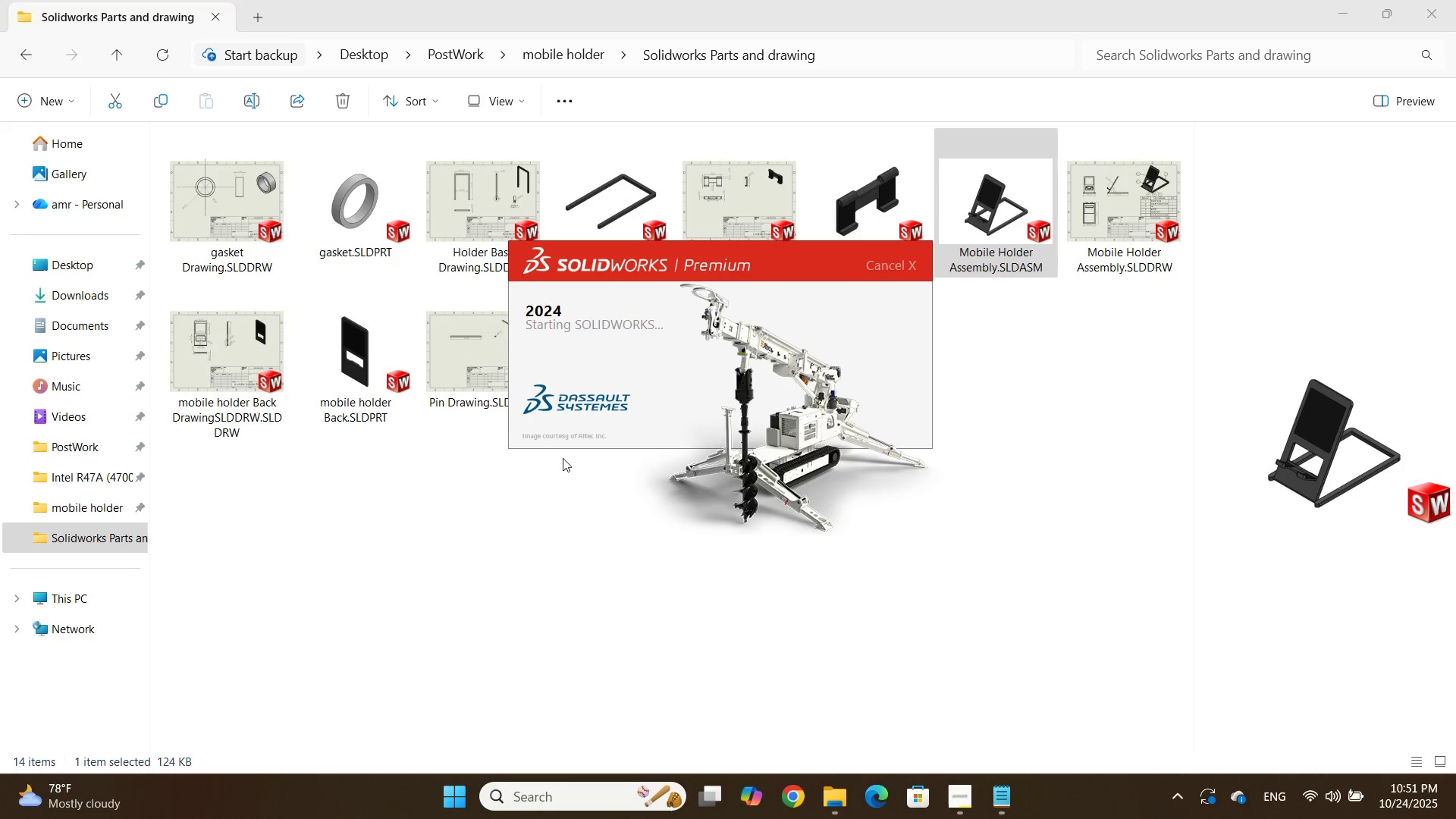 
scroll: coordinate [907, 349], scroll_direction: down, amount: 3.0
 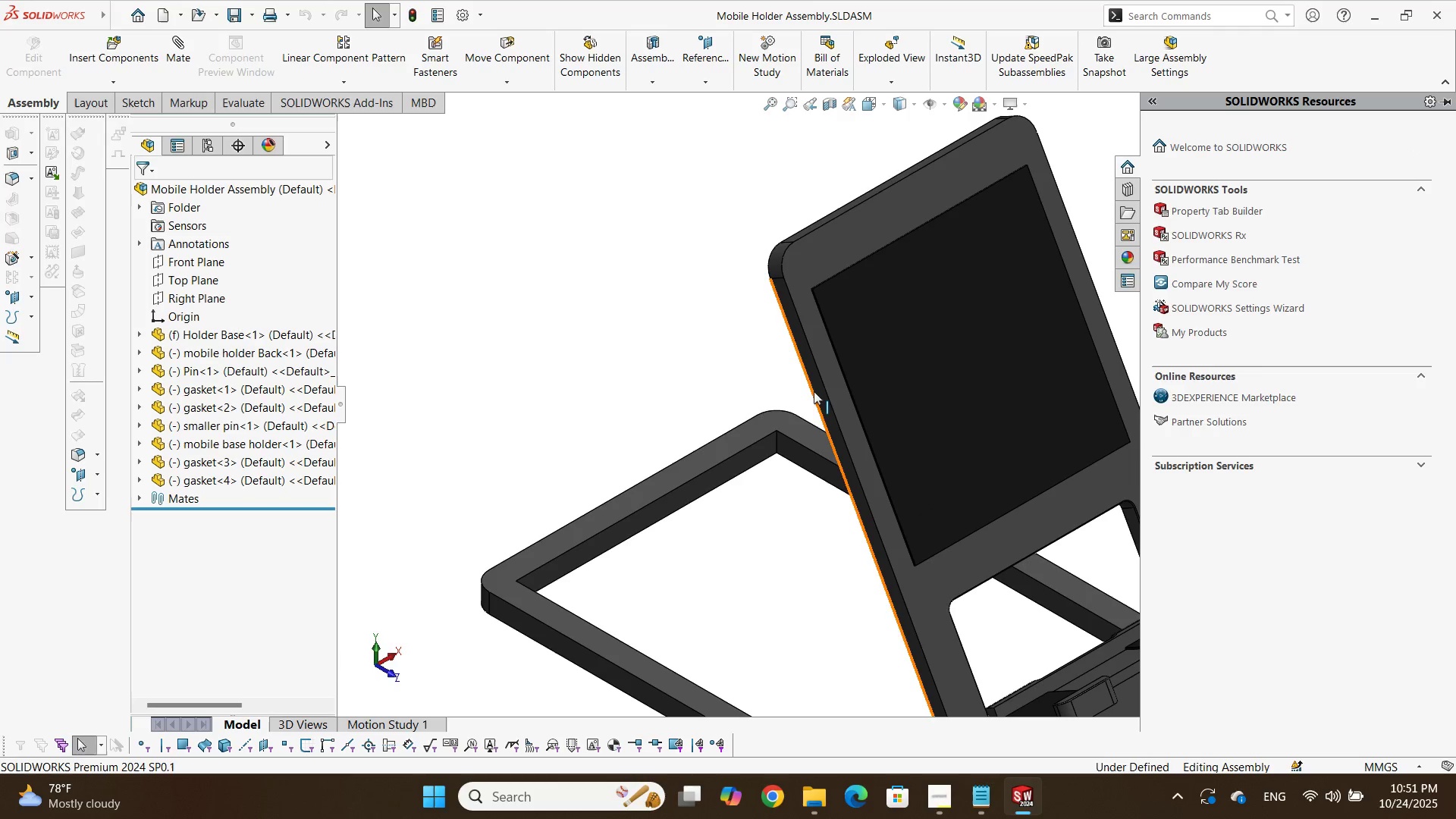 
left_click([813, 391])
 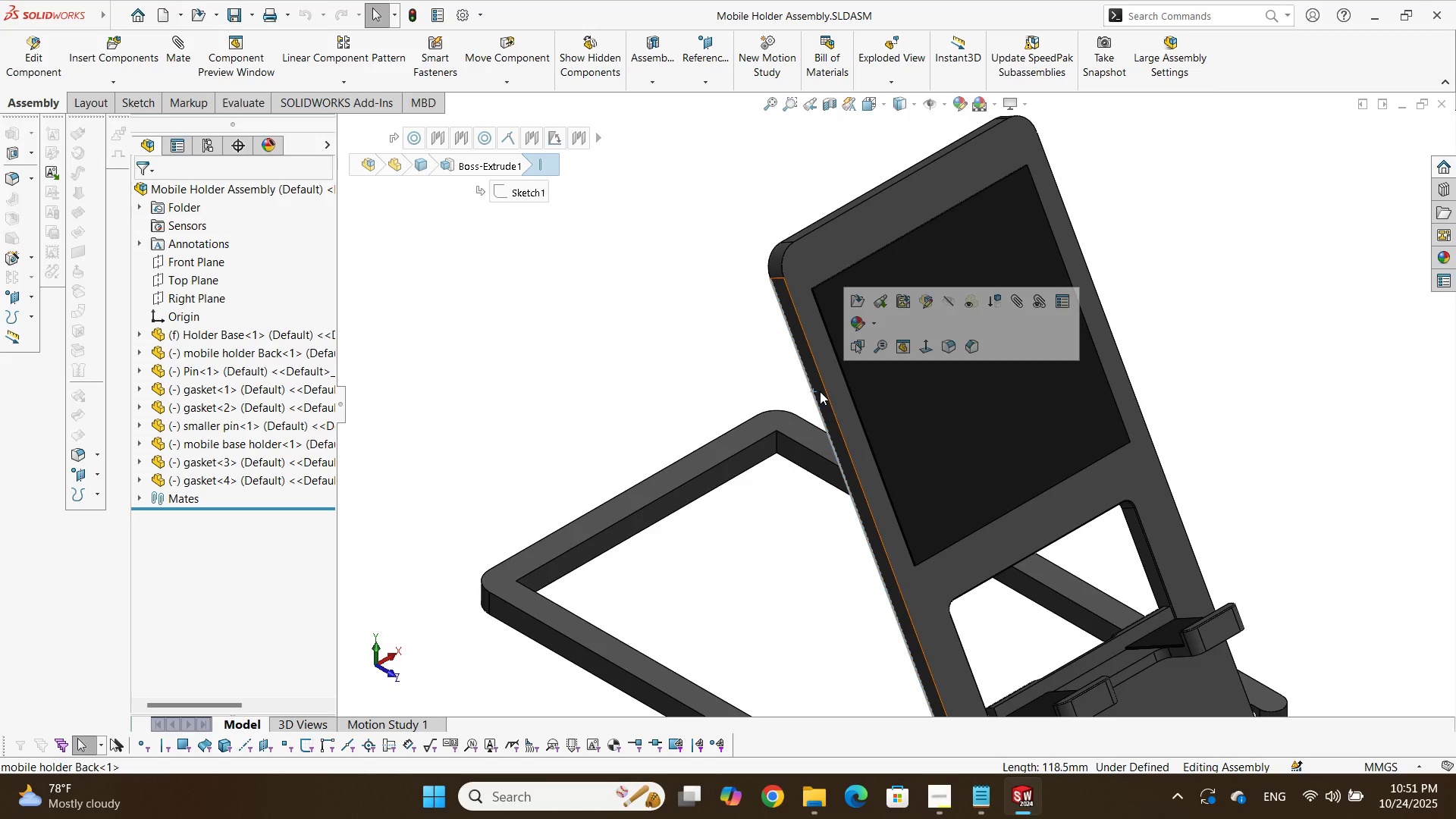 
left_click([820, 391])
 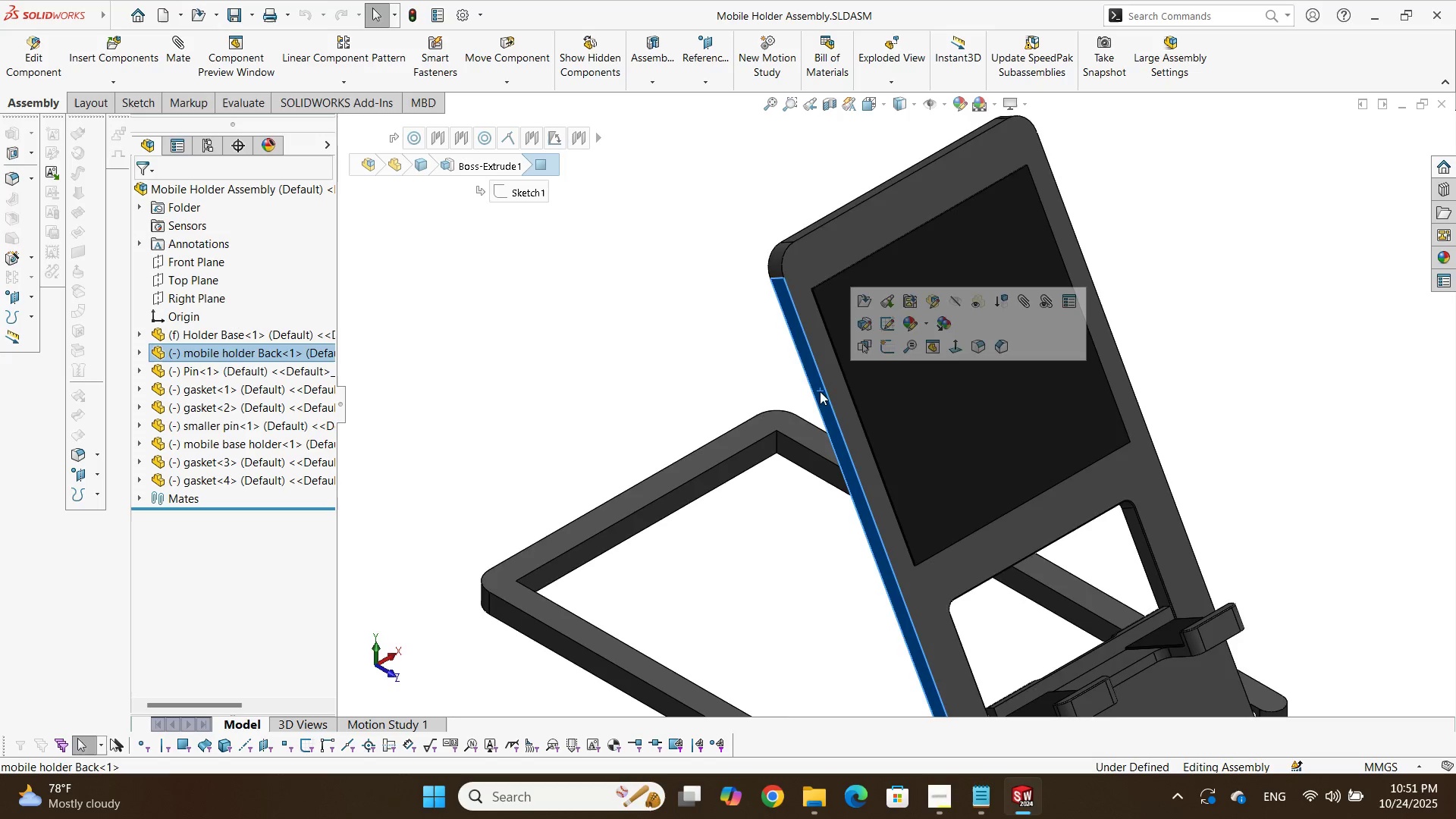 
scroll: coordinate [820, 391], scroll_direction: up, amount: 1.0
 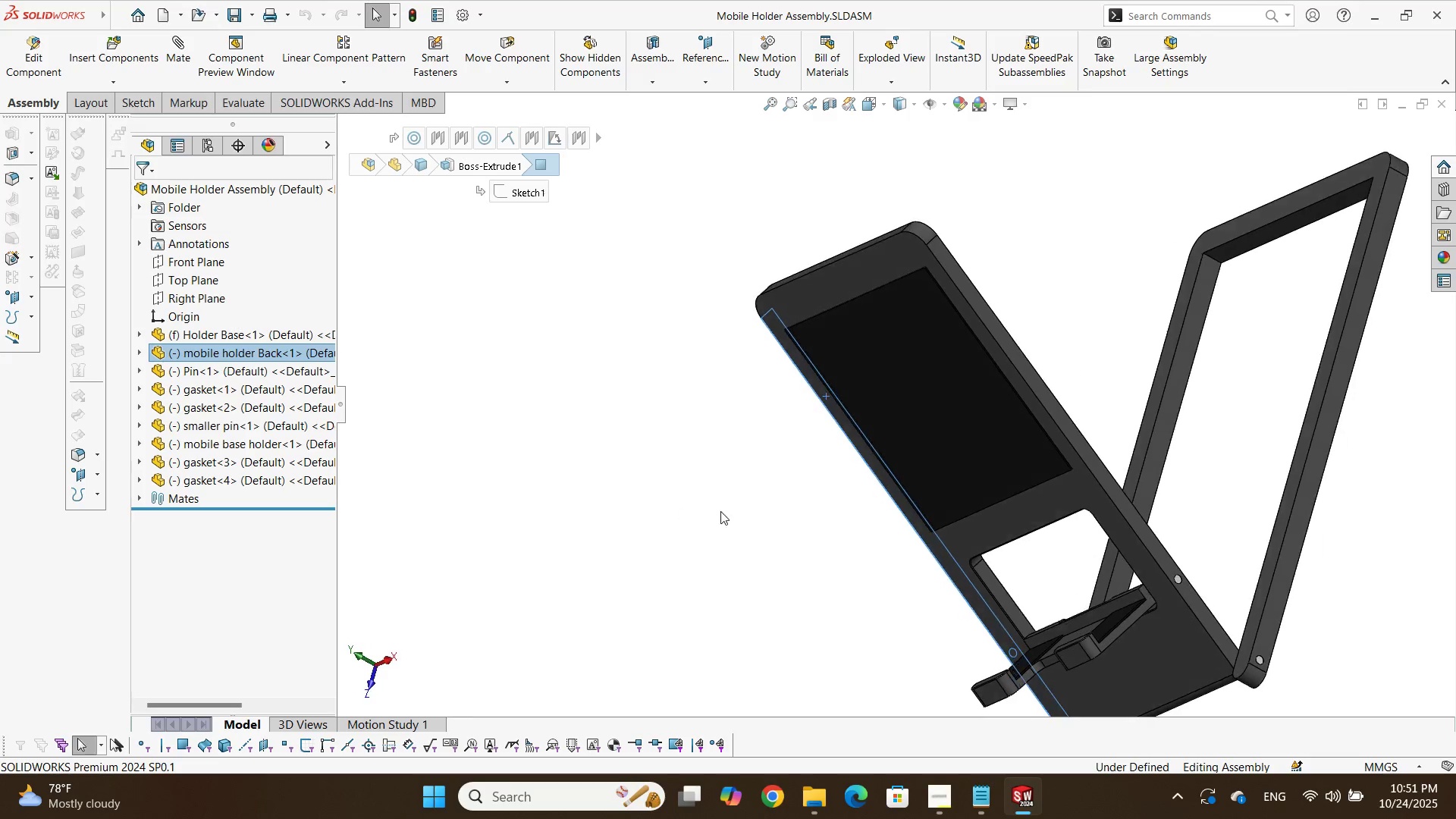 
scroll: coordinate [956, 371], scroll_direction: down, amount: 3.0
 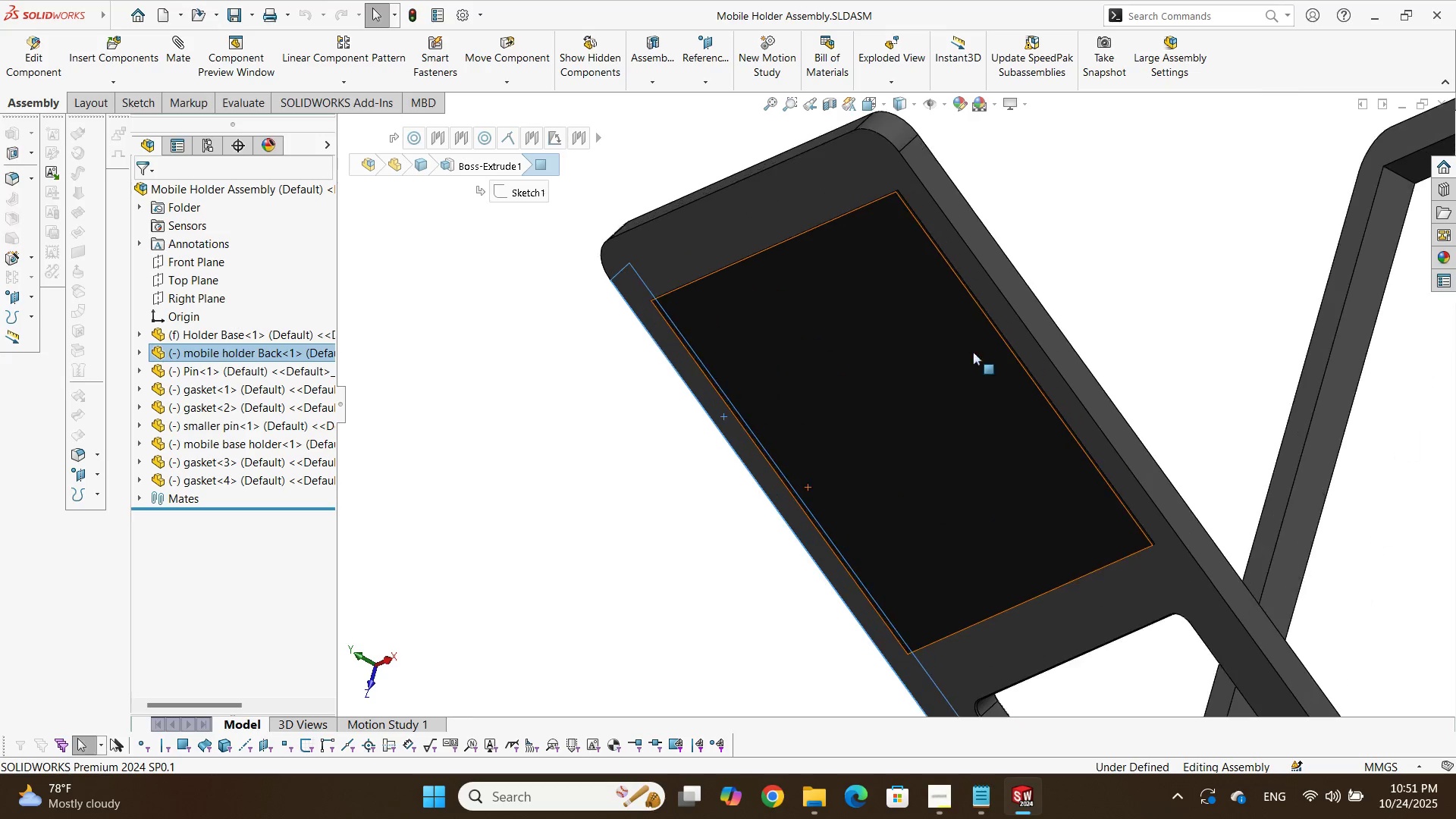 
hold_key(key=ControlLeft, duration=0.59)
left_click([1028, 304])
 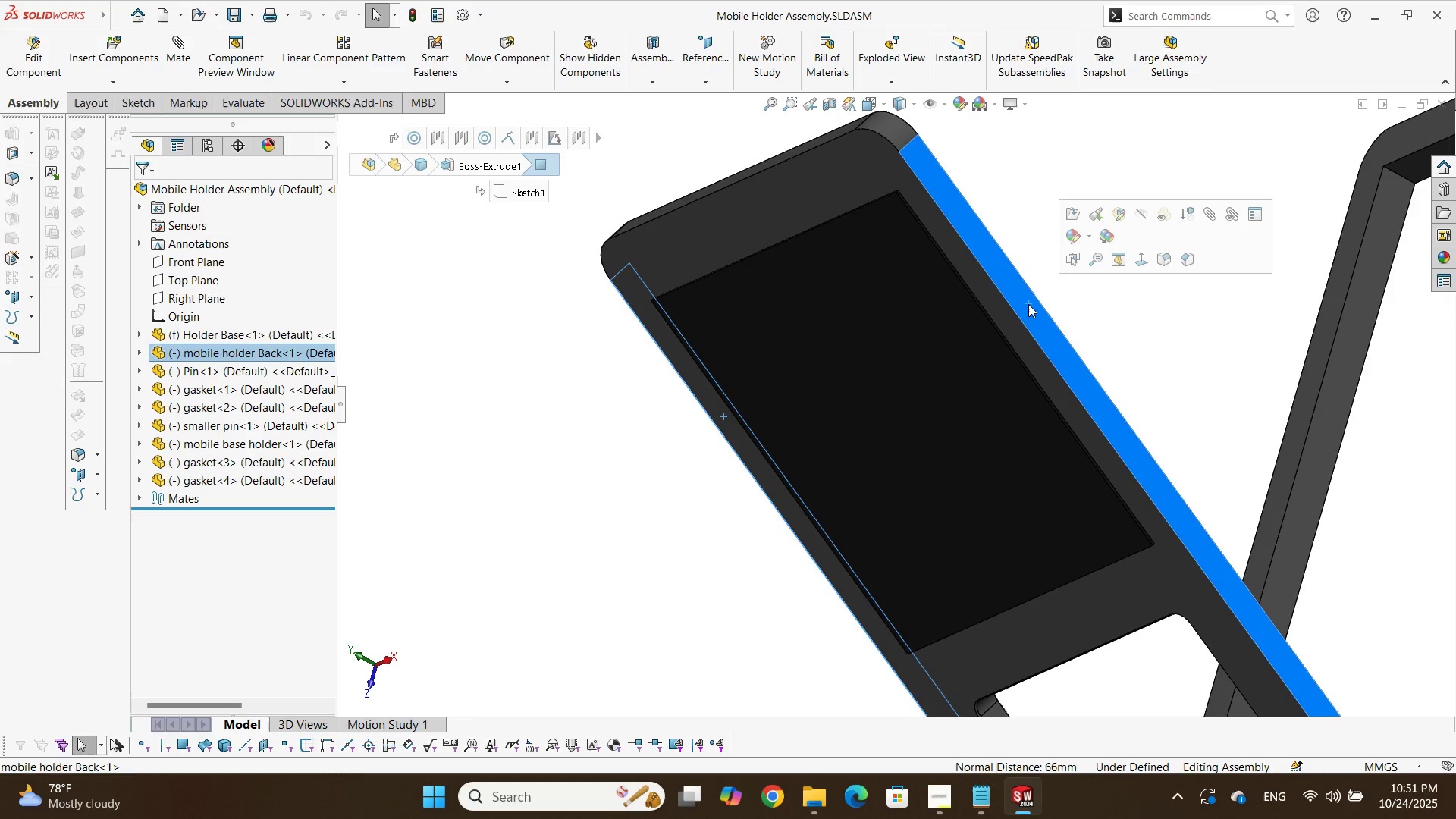 
key(M)
 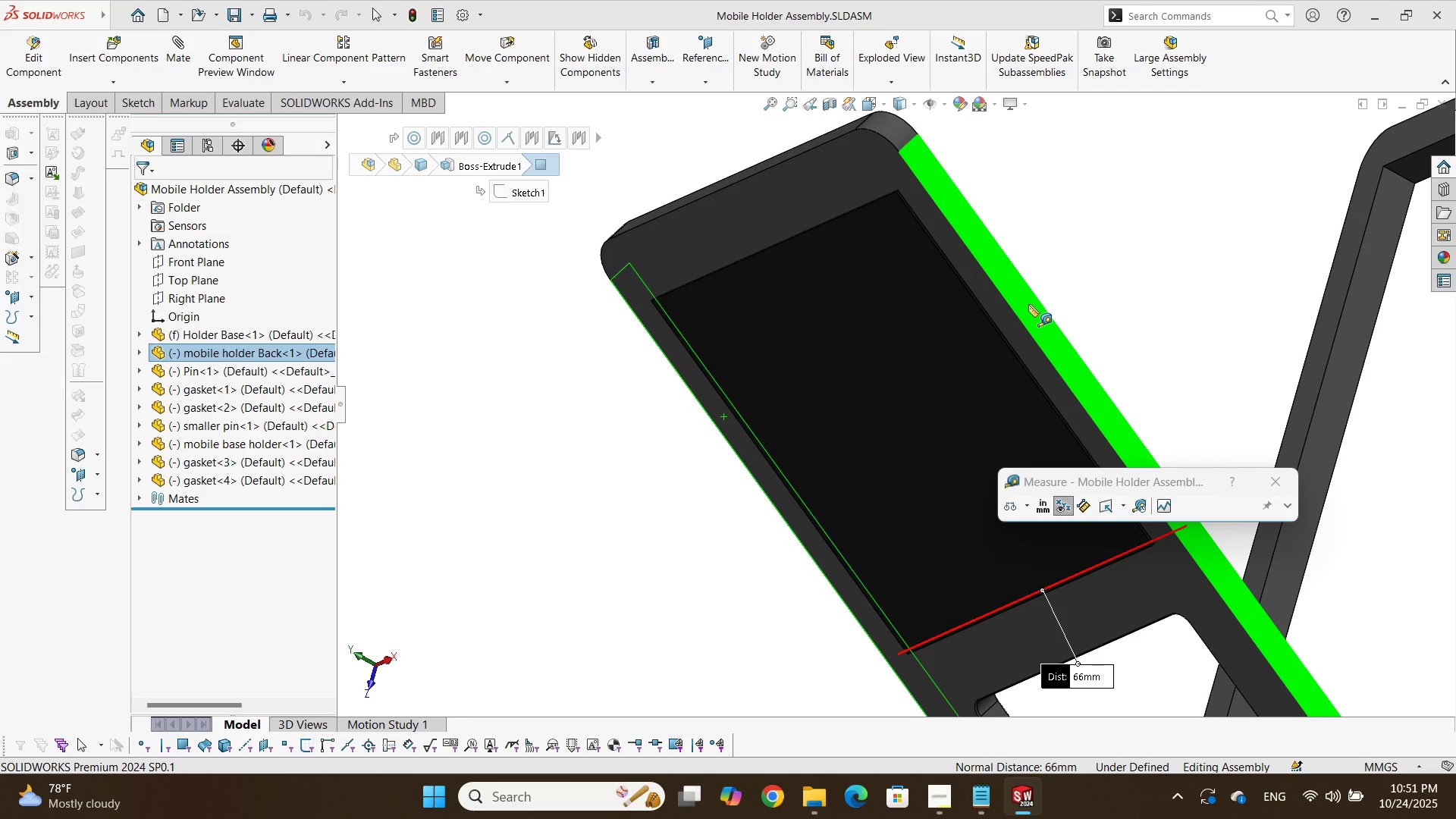 
scroll: coordinate [1028, 304], scroll_direction: up, amount: 7.0
 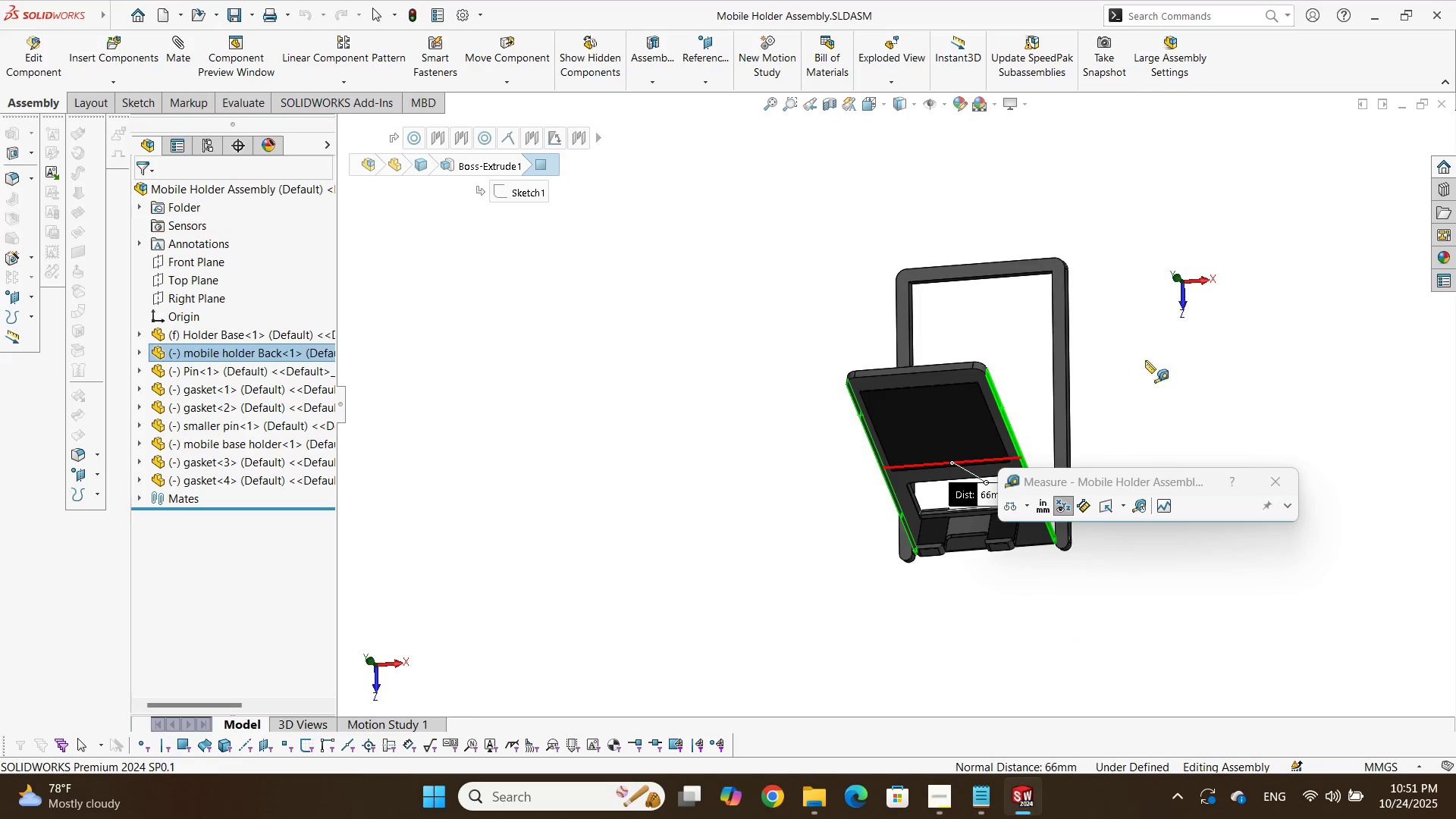 
left_click([1158, 353])
 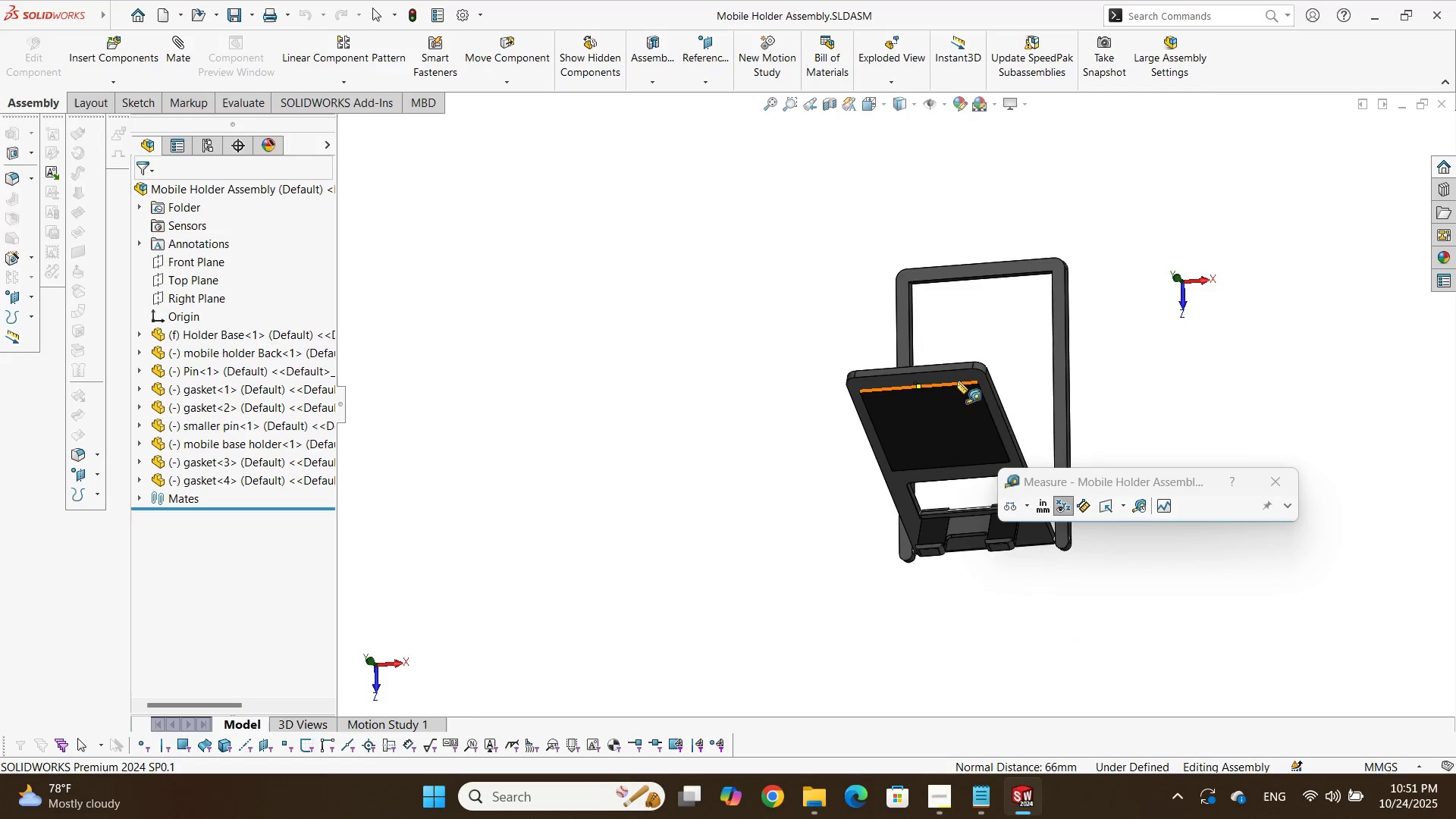 
scroll: coordinate [890, 391], scroll_direction: down, amount: 3.0
 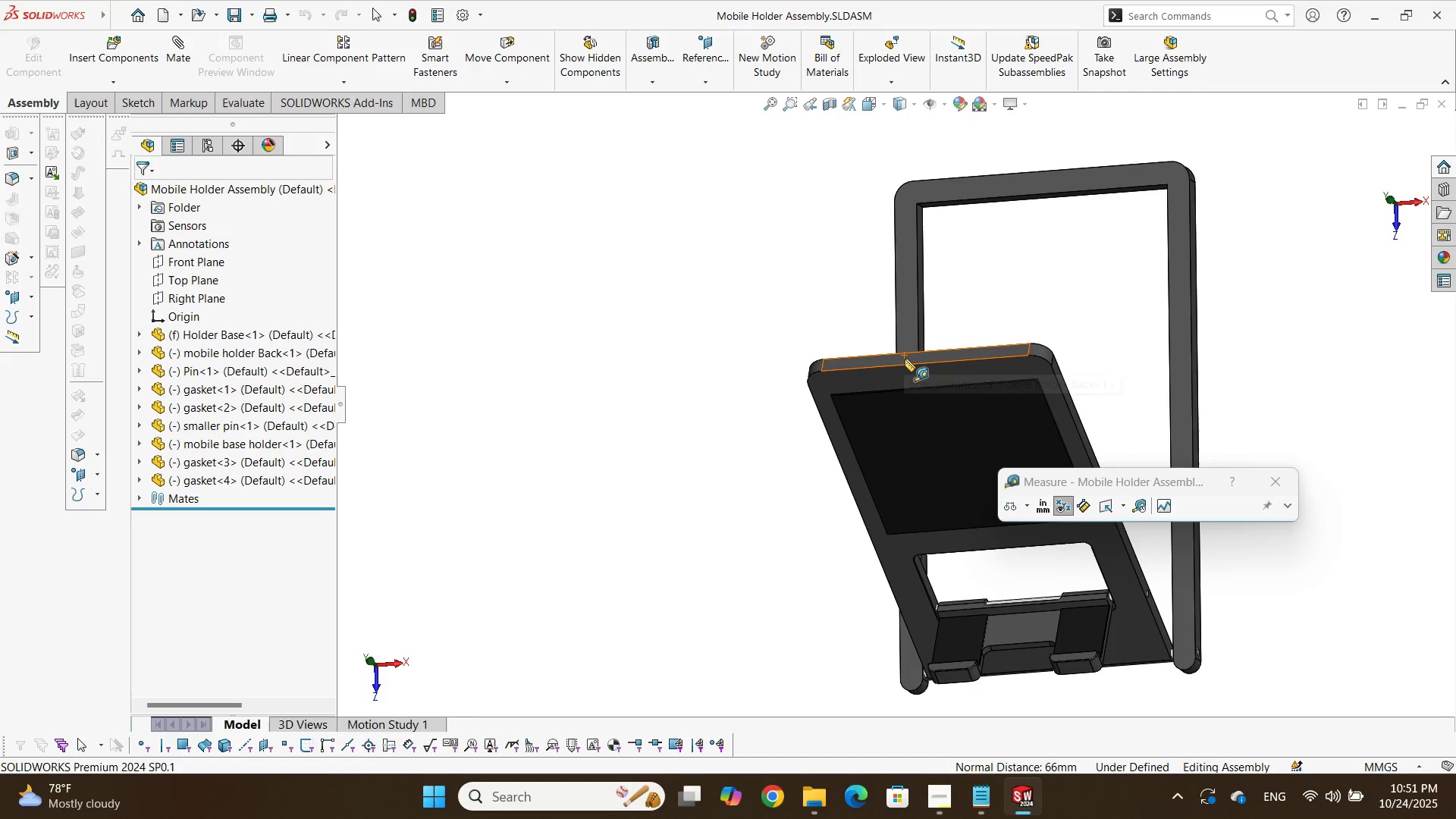 
left_click([905, 359])
 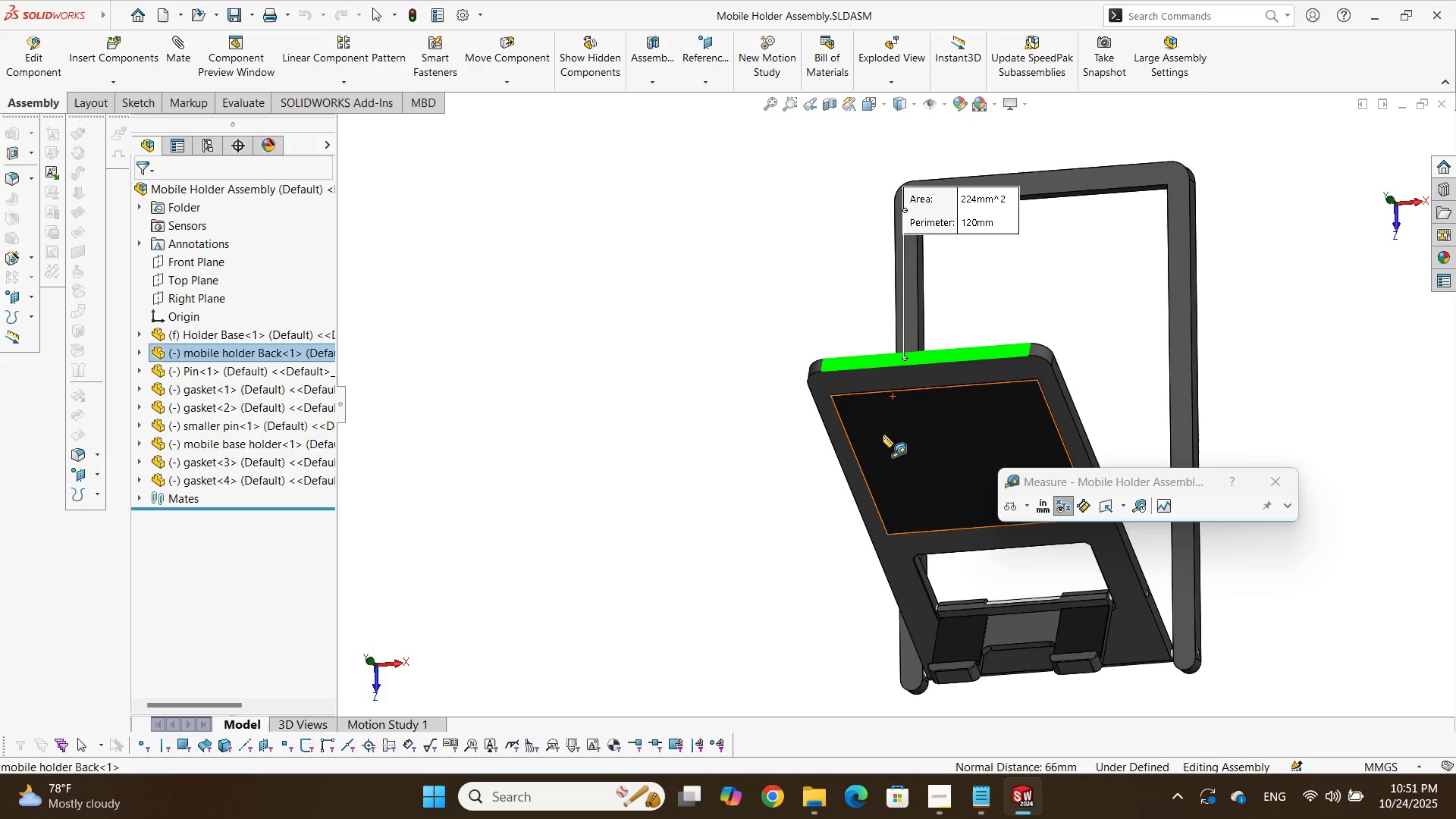 
scroll: coordinate [882, 437], scroll_direction: up, amount: 1.0
 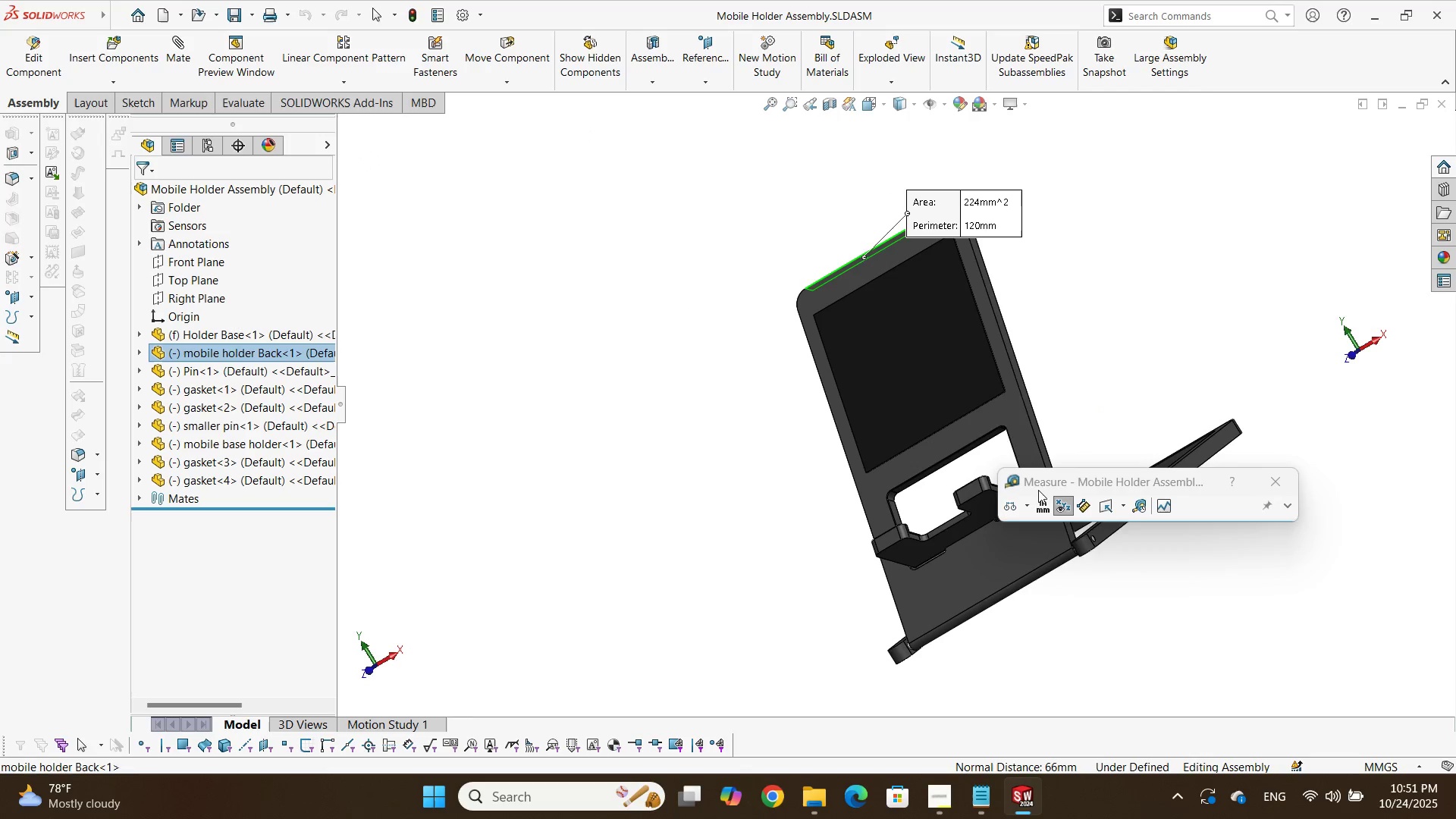 
scroll: coordinate [1052, 446], scroll_direction: down, amount: 8.0
 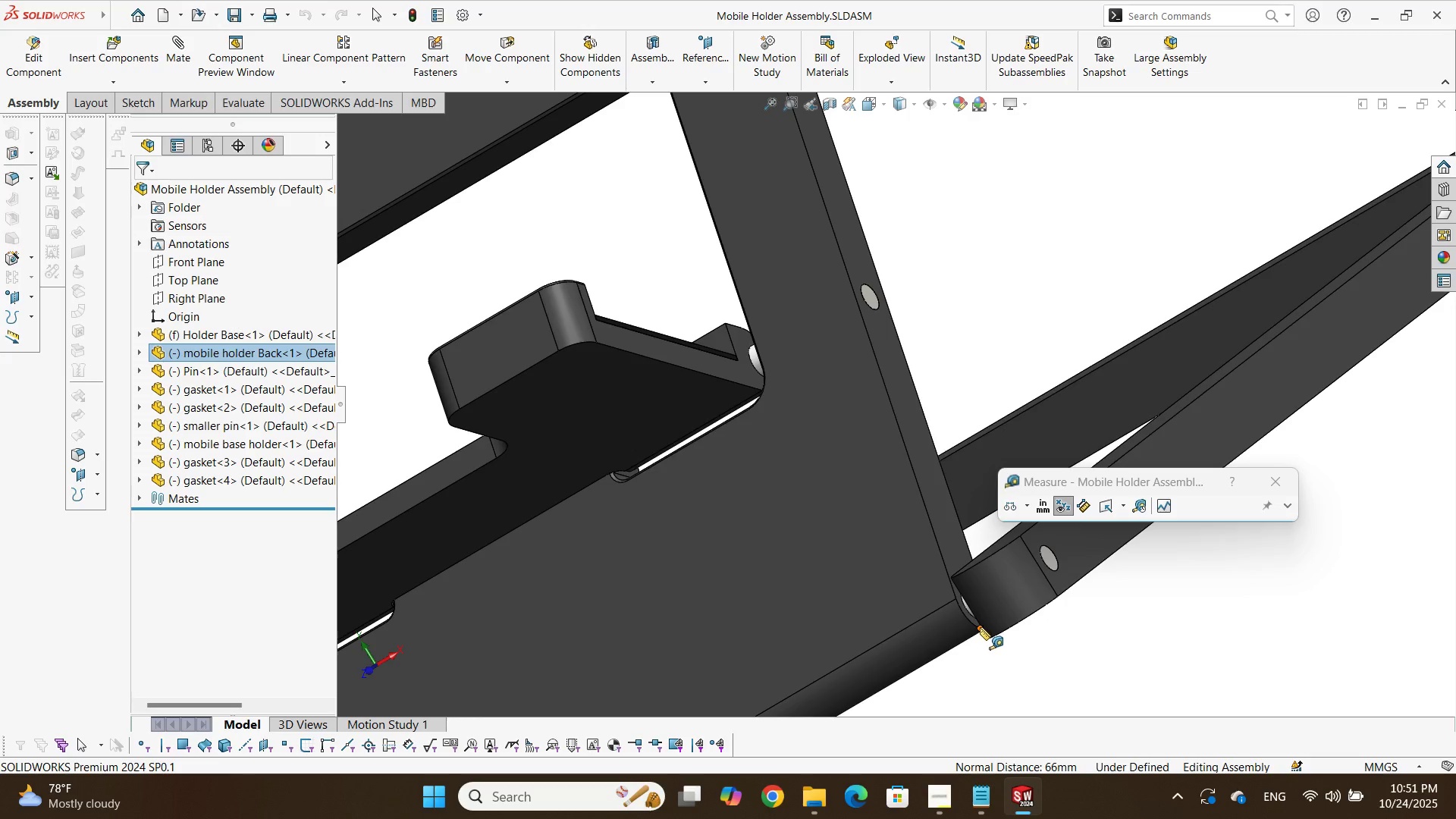 
left_click([981, 627])
 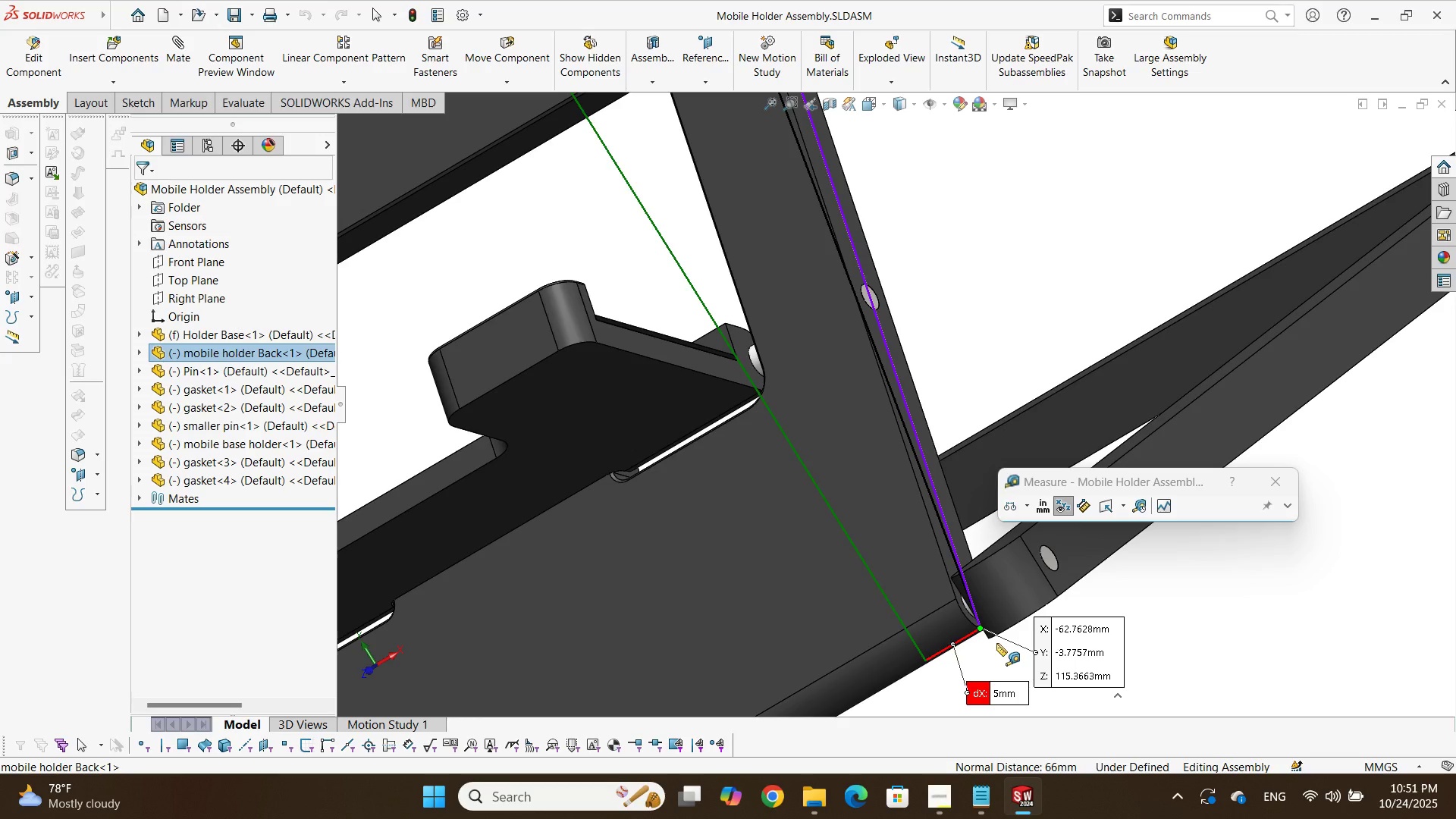 
scroll: coordinate [811, 233], scroll_direction: up, amount: 7.0
 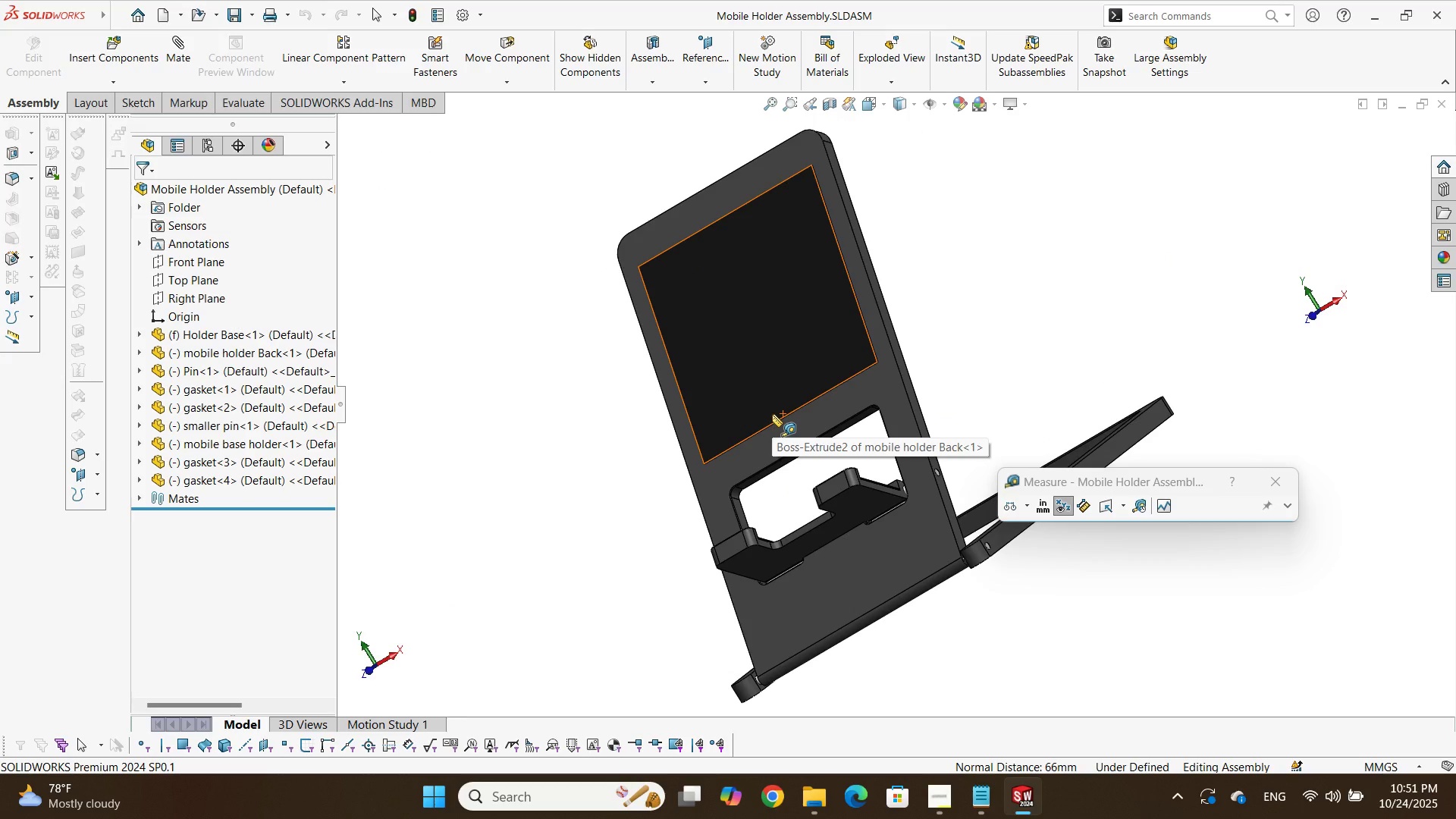 
wait(12.94)
 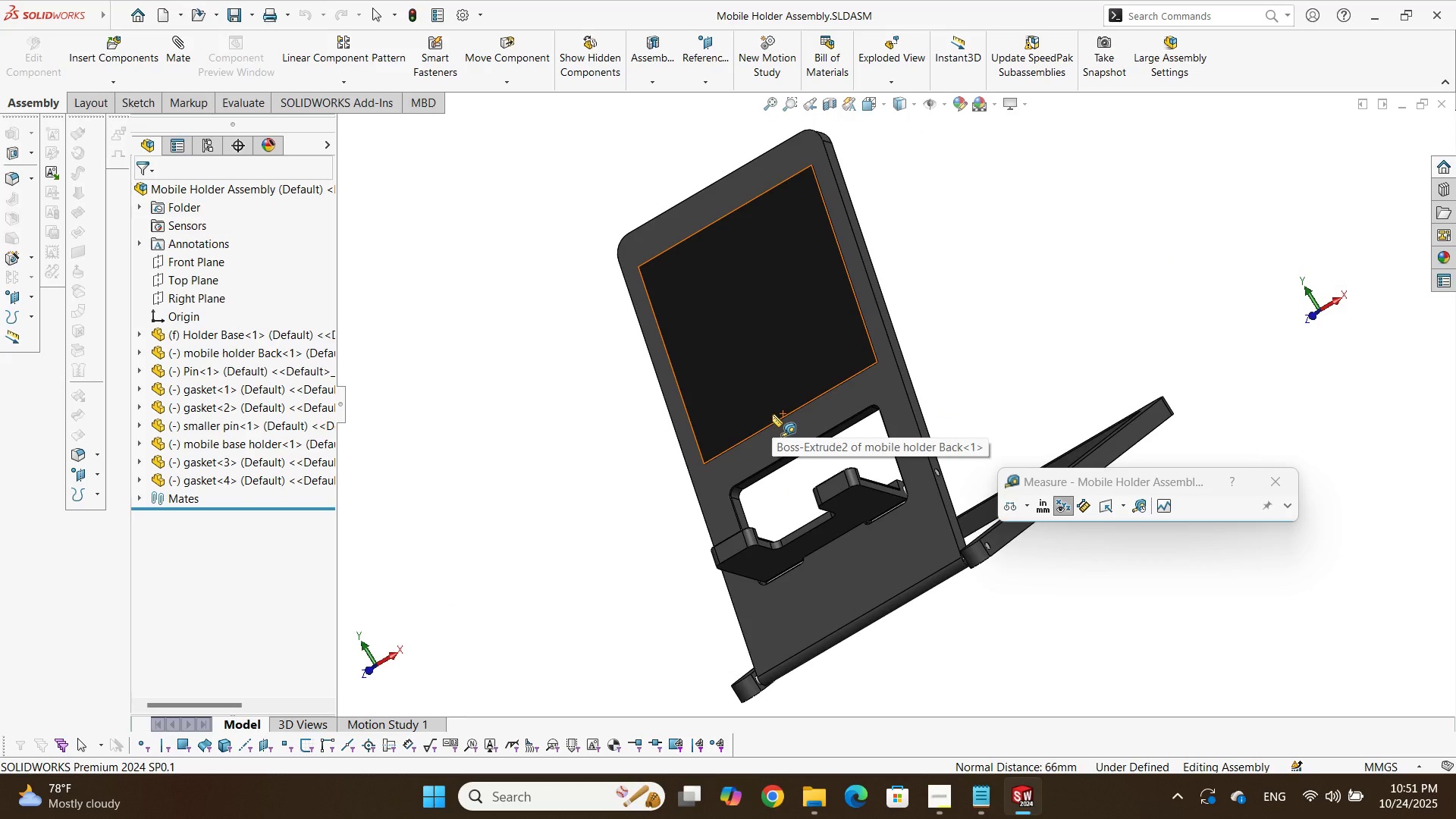 
left_click([1009, 557])
 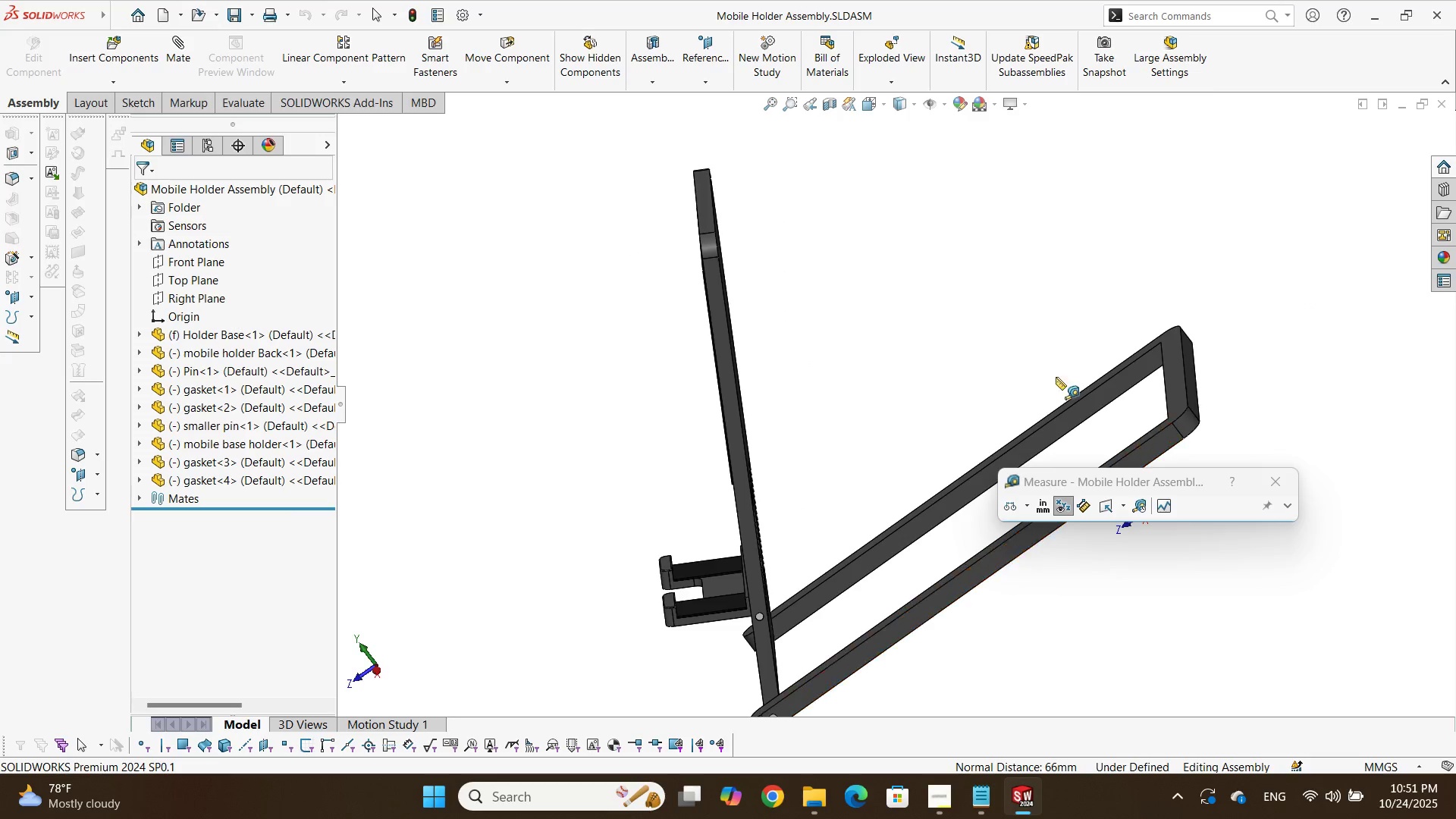 
scroll: coordinate [1079, 451], scroll_direction: up, amount: 2.0
 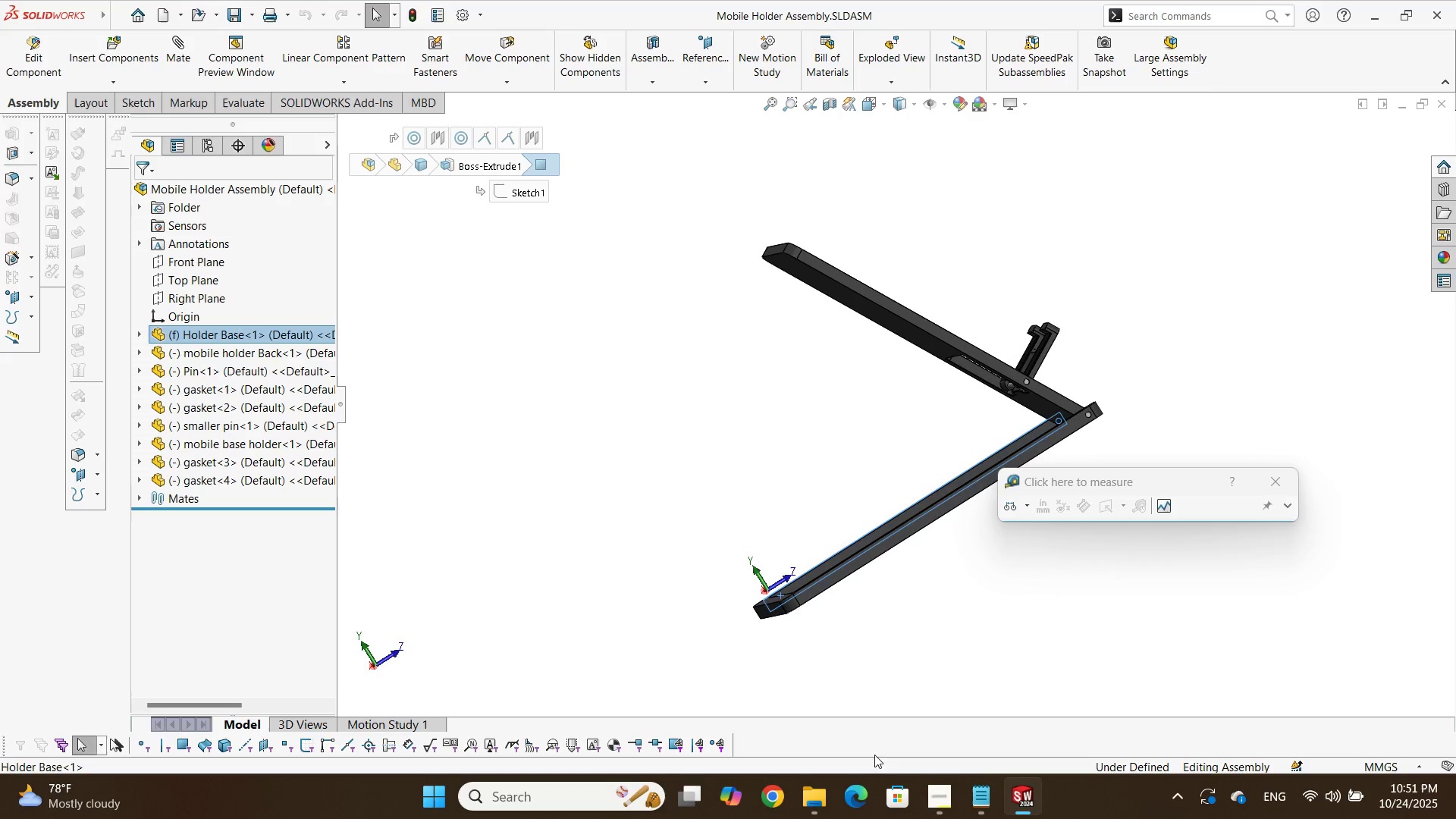 
scroll: coordinate [817, 581], scroll_direction: down, amount: 5.0
 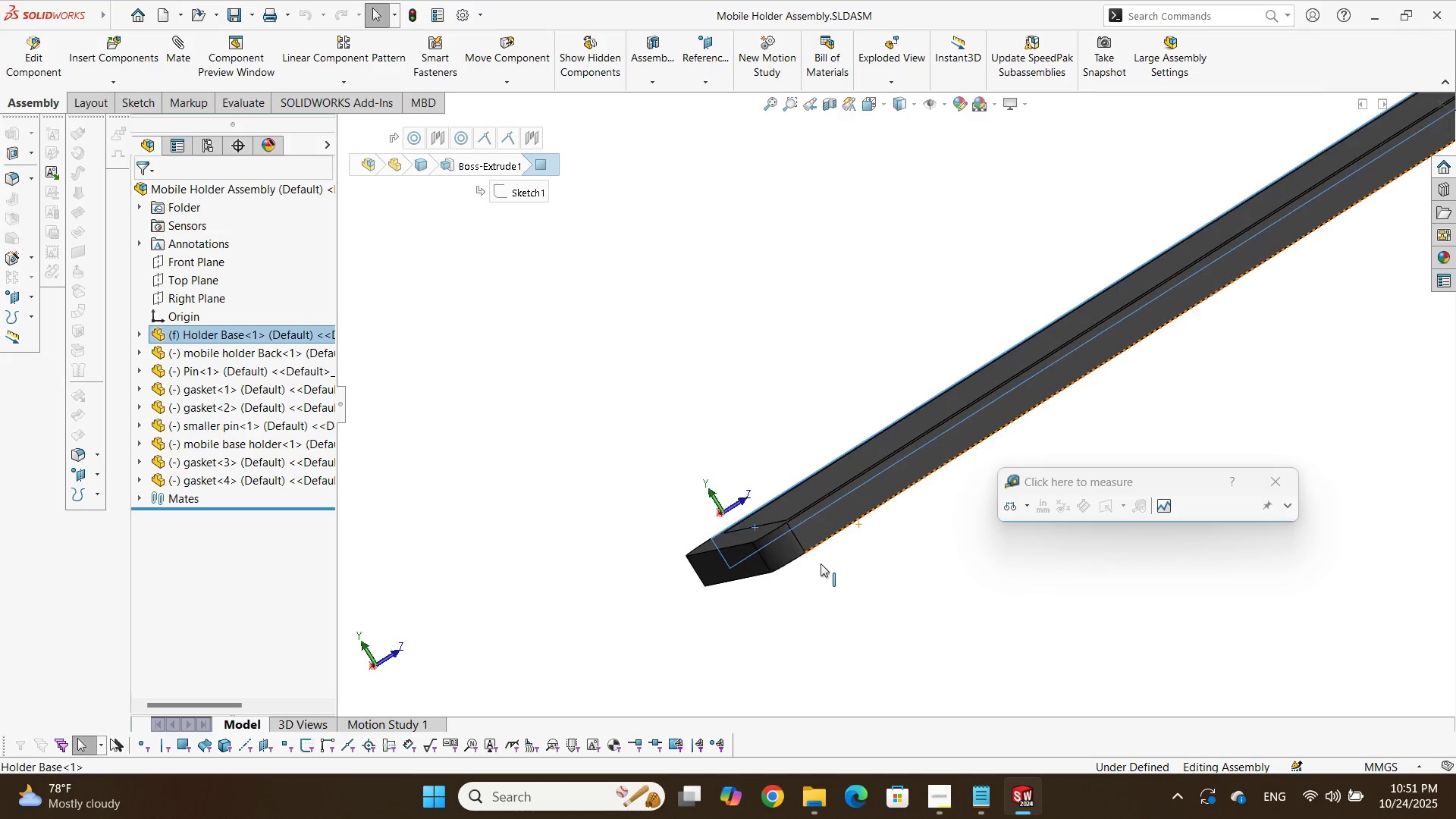 
hold_key(key=ControlLeft, duration=0.74)
left_click([805, 526])
 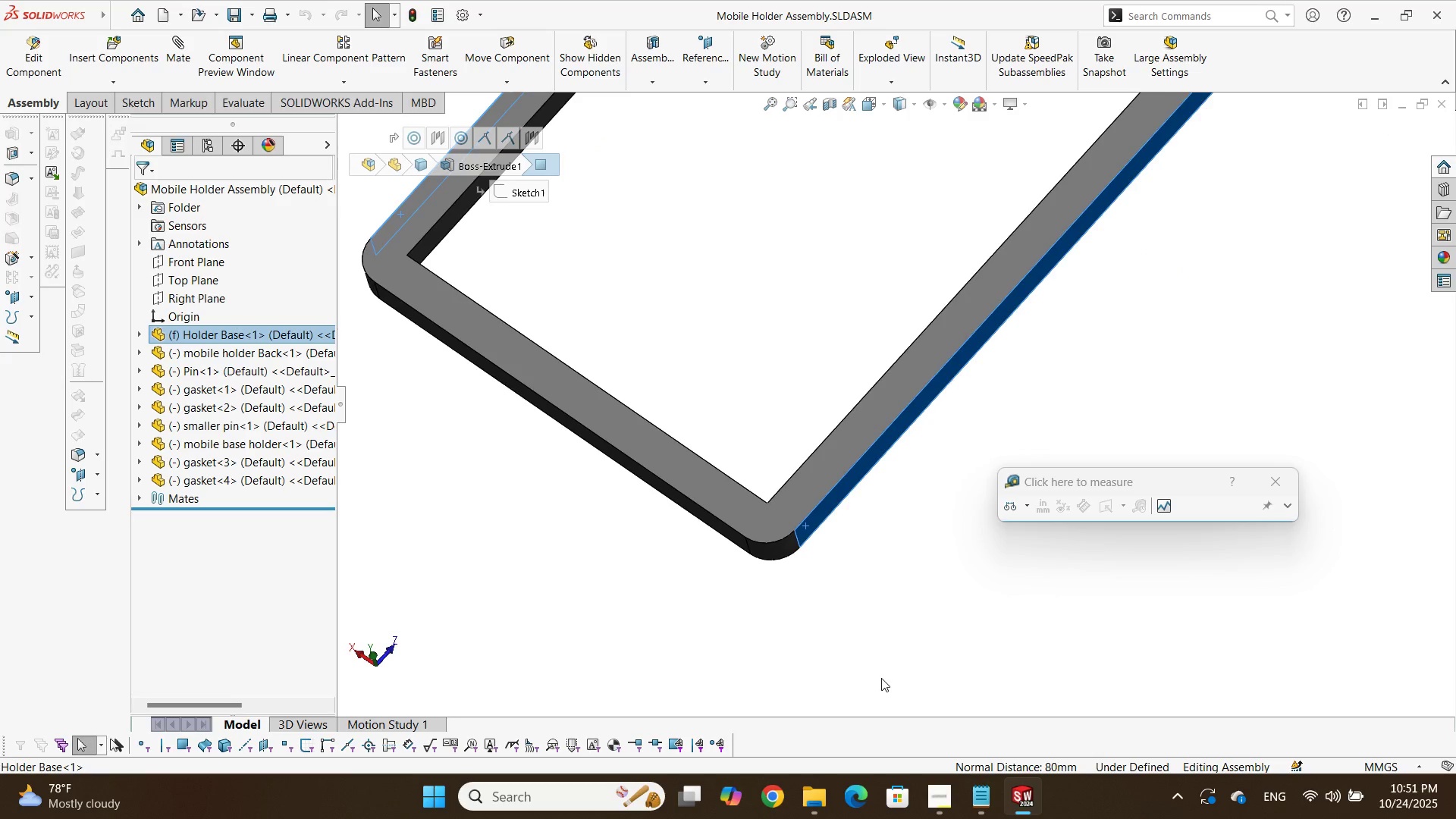 
type(mm)
 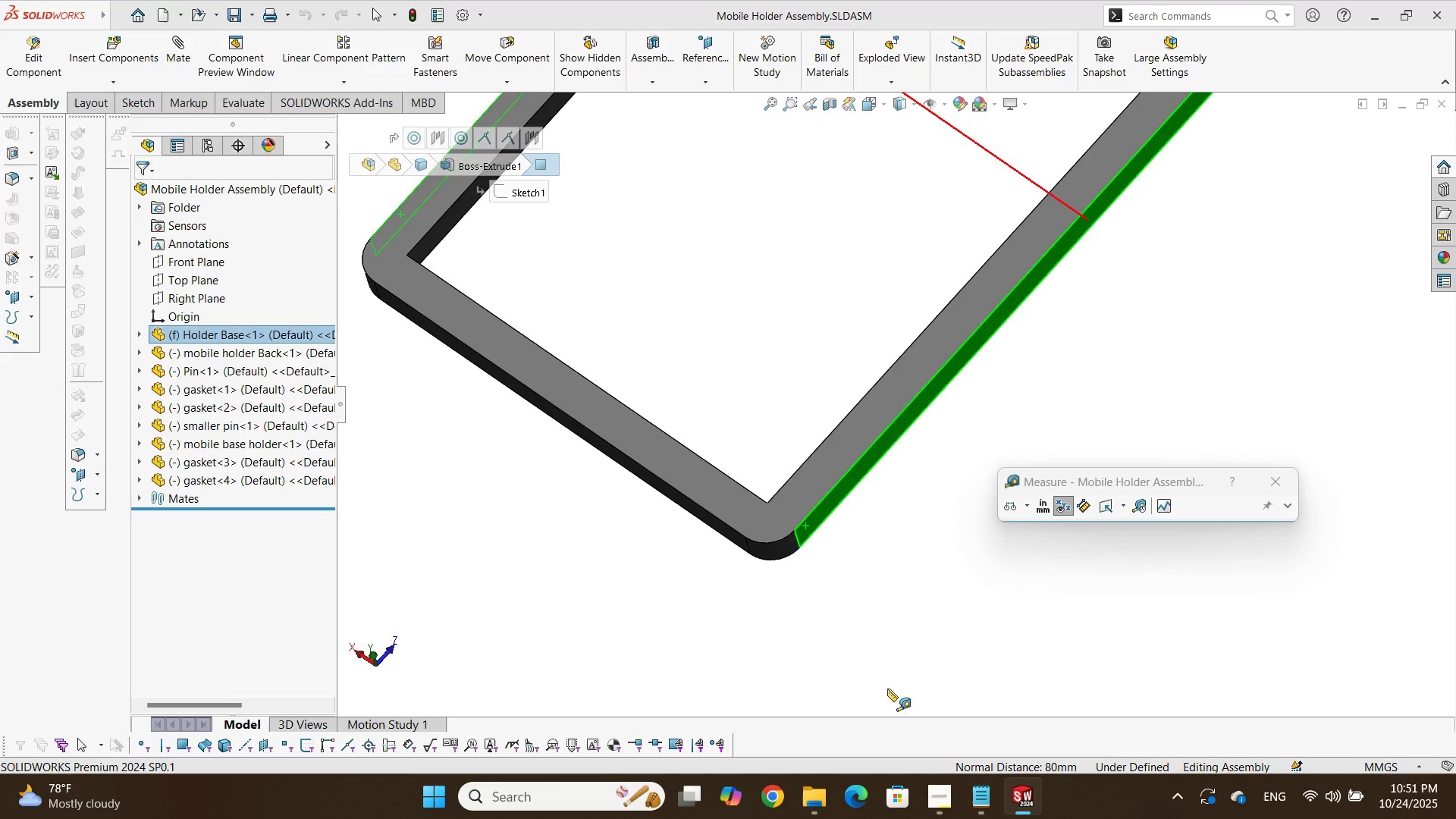 
scroll: coordinate [788, 253], scroll_direction: up, amount: 4.0
 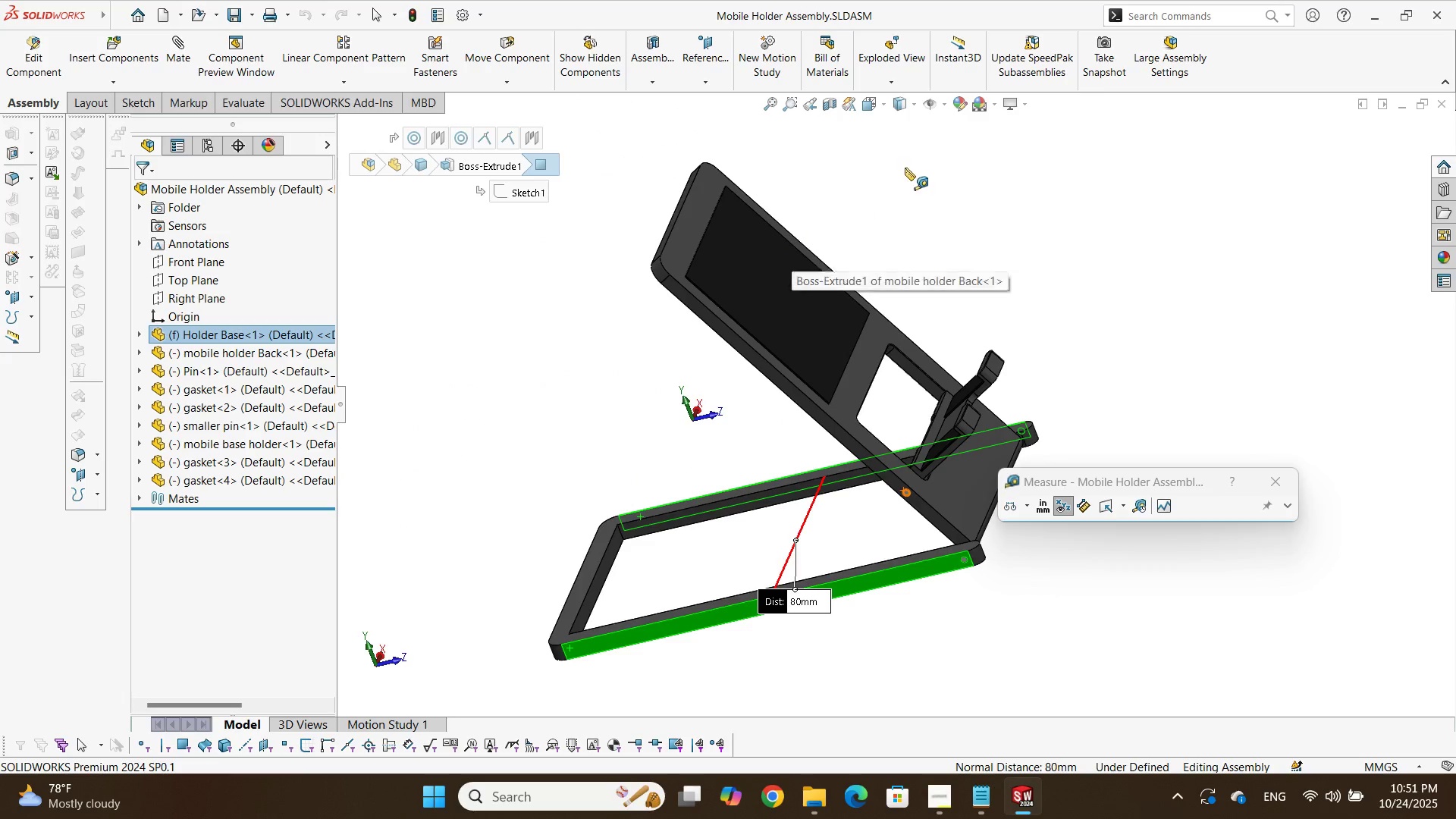 
left_click([905, 168])
 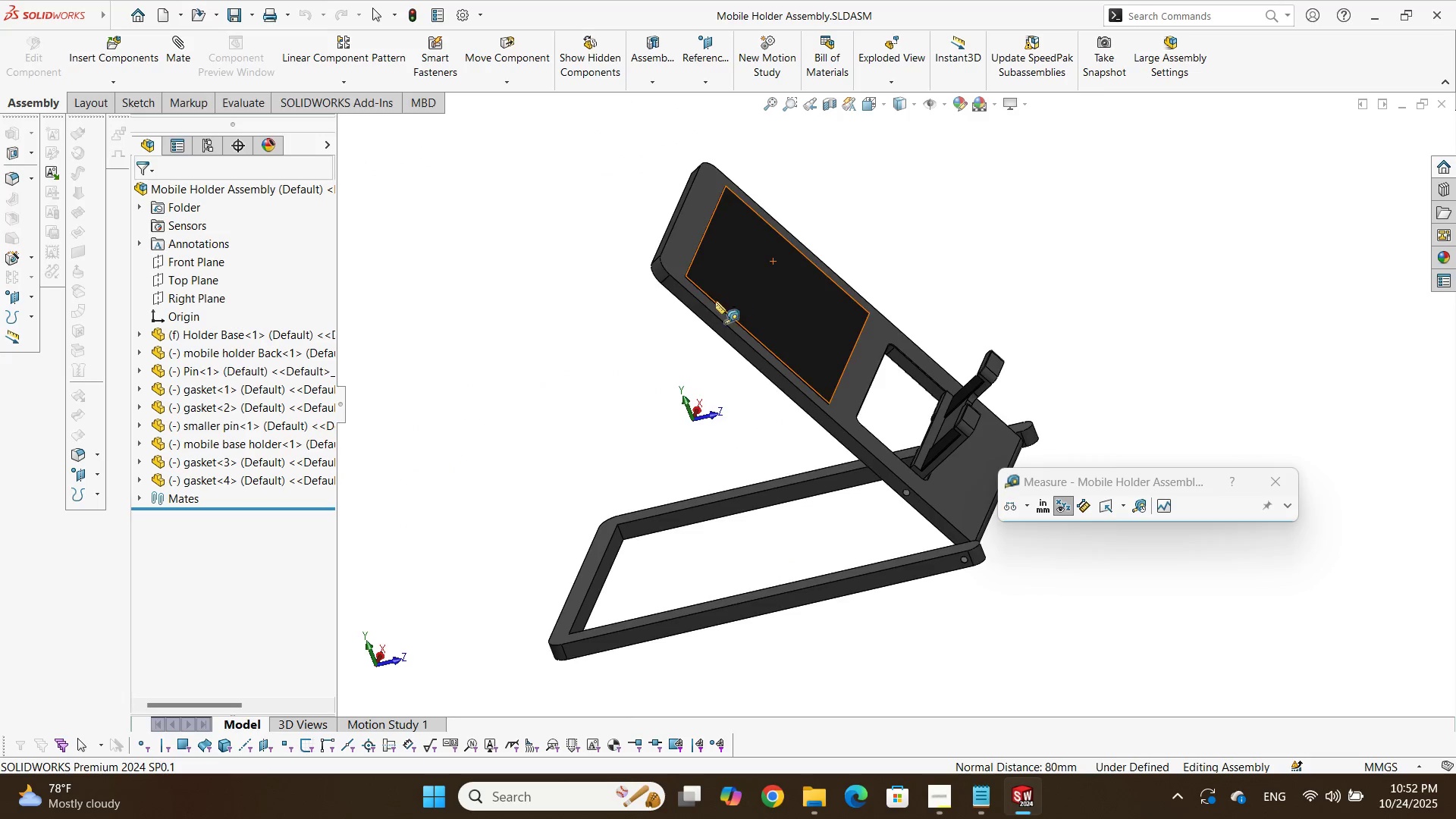 
scroll: coordinate [696, 317], scroll_direction: down, amount: 2.0
 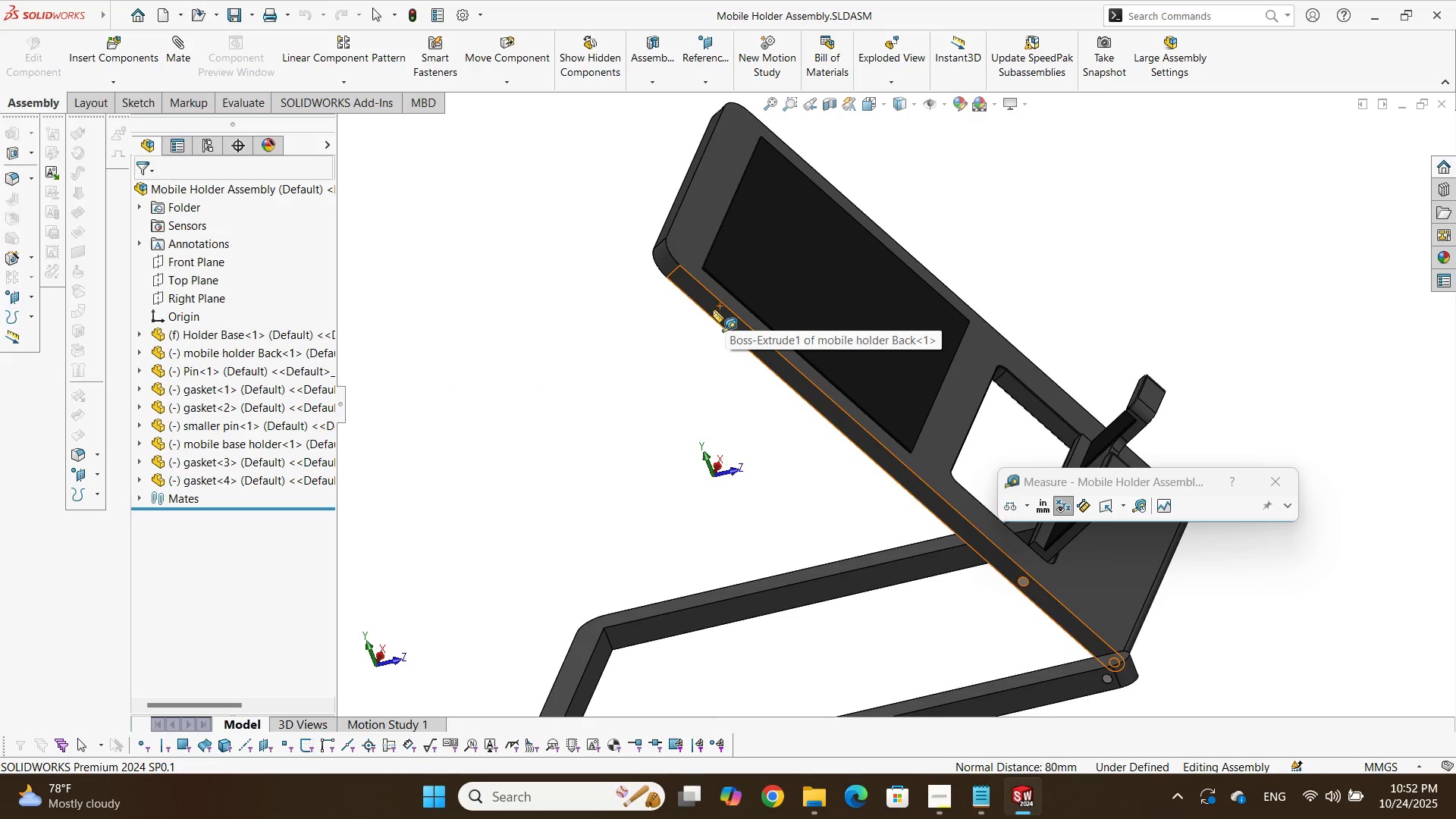 
left_click([713, 309])
 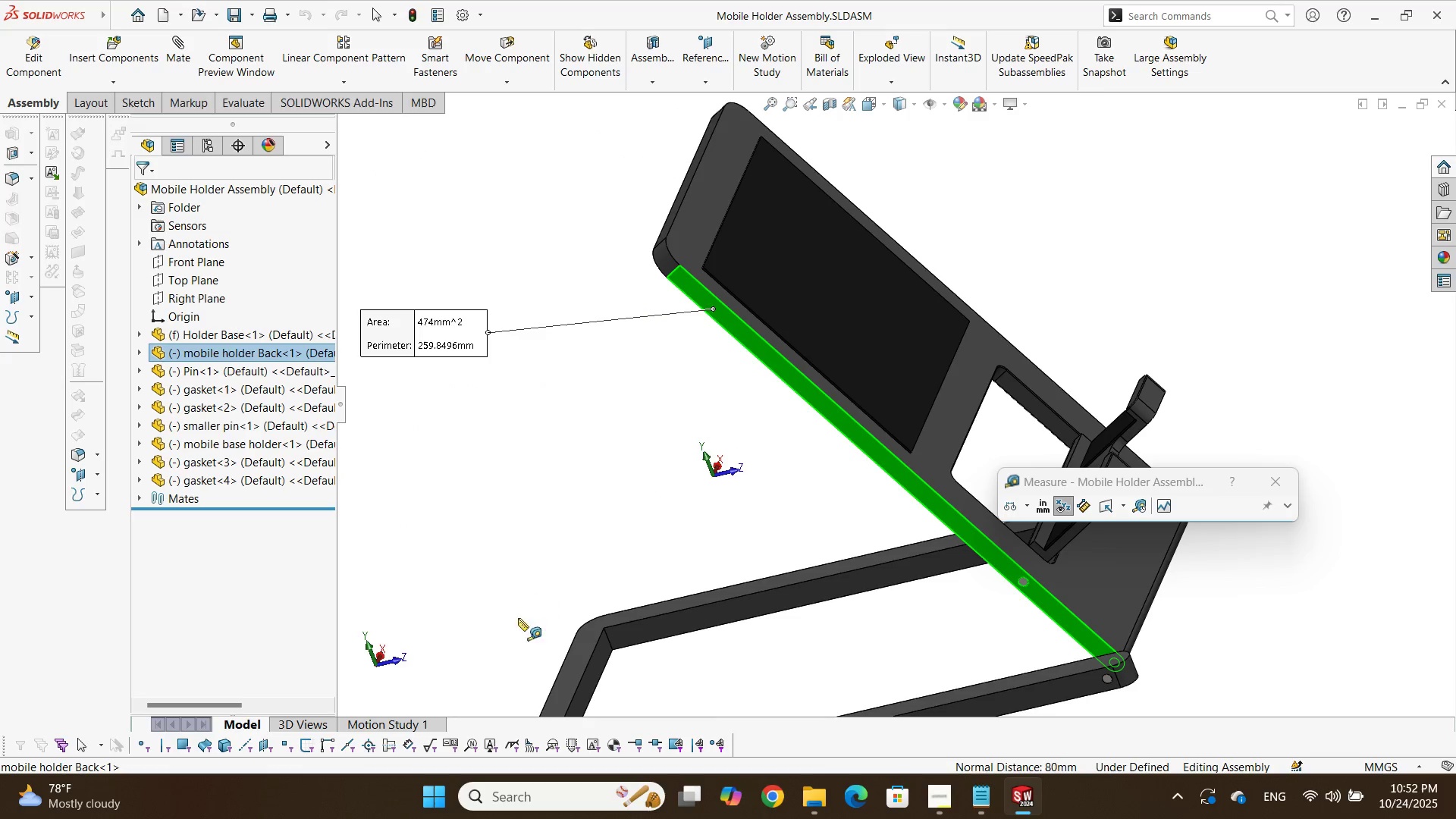 
scroll: coordinate [673, 501], scroll_direction: up, amount: 1.0
 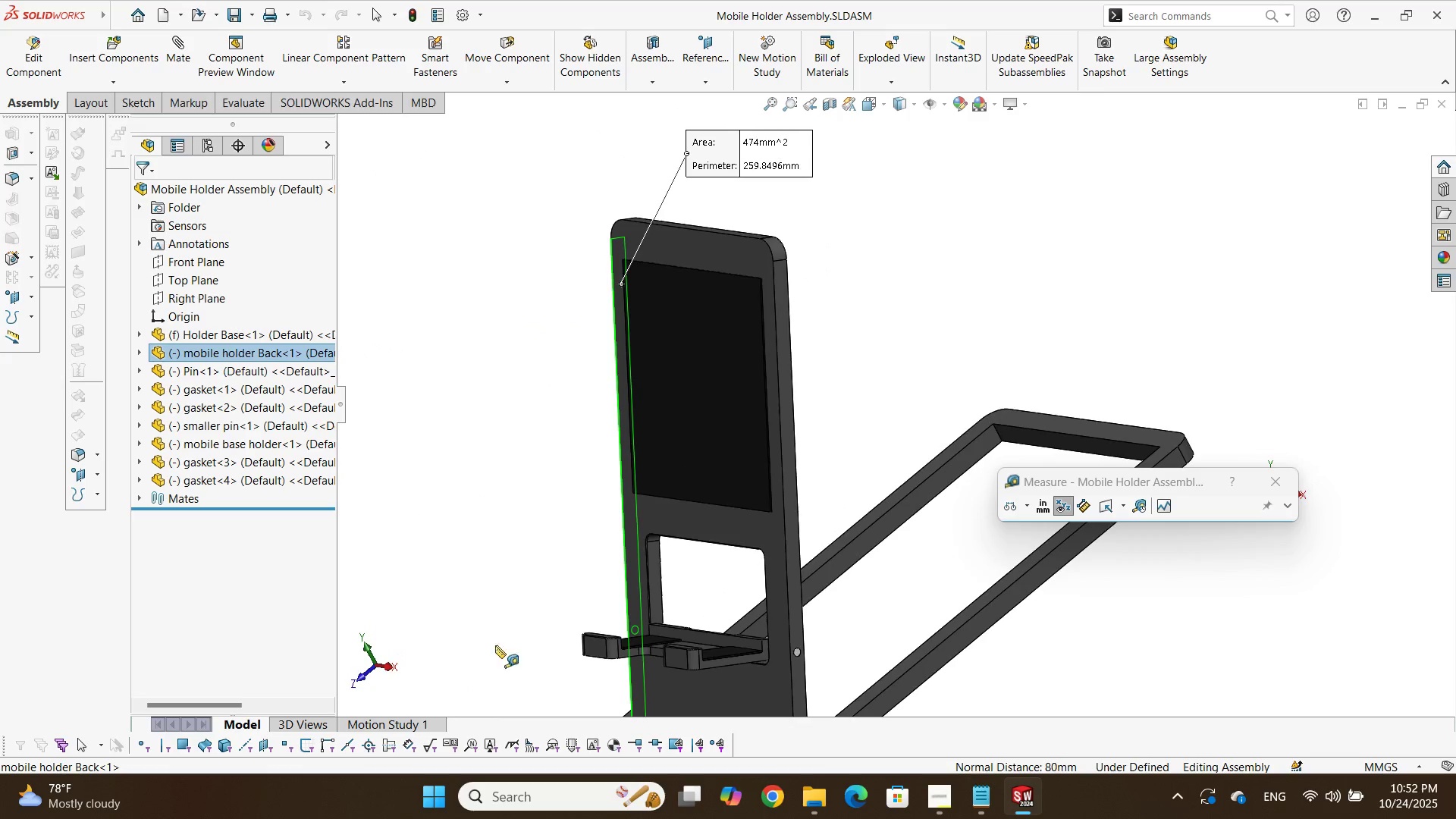 
scroll: coordinate [739, 345], scroll_direction: down, amount: 1.0
 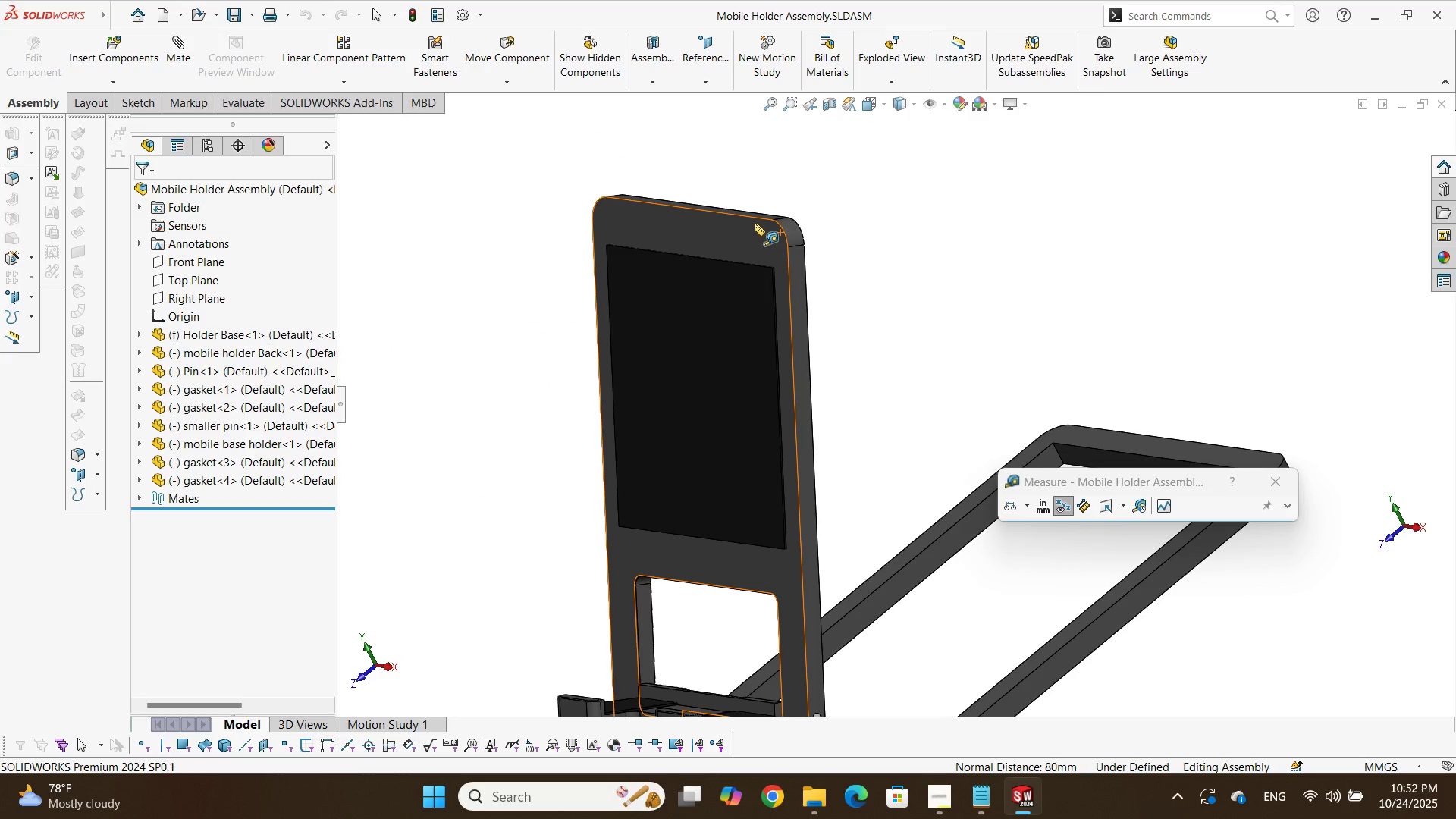 
scroll: coordinate [635, 375], scroll_direction: up, amount: 1.0
 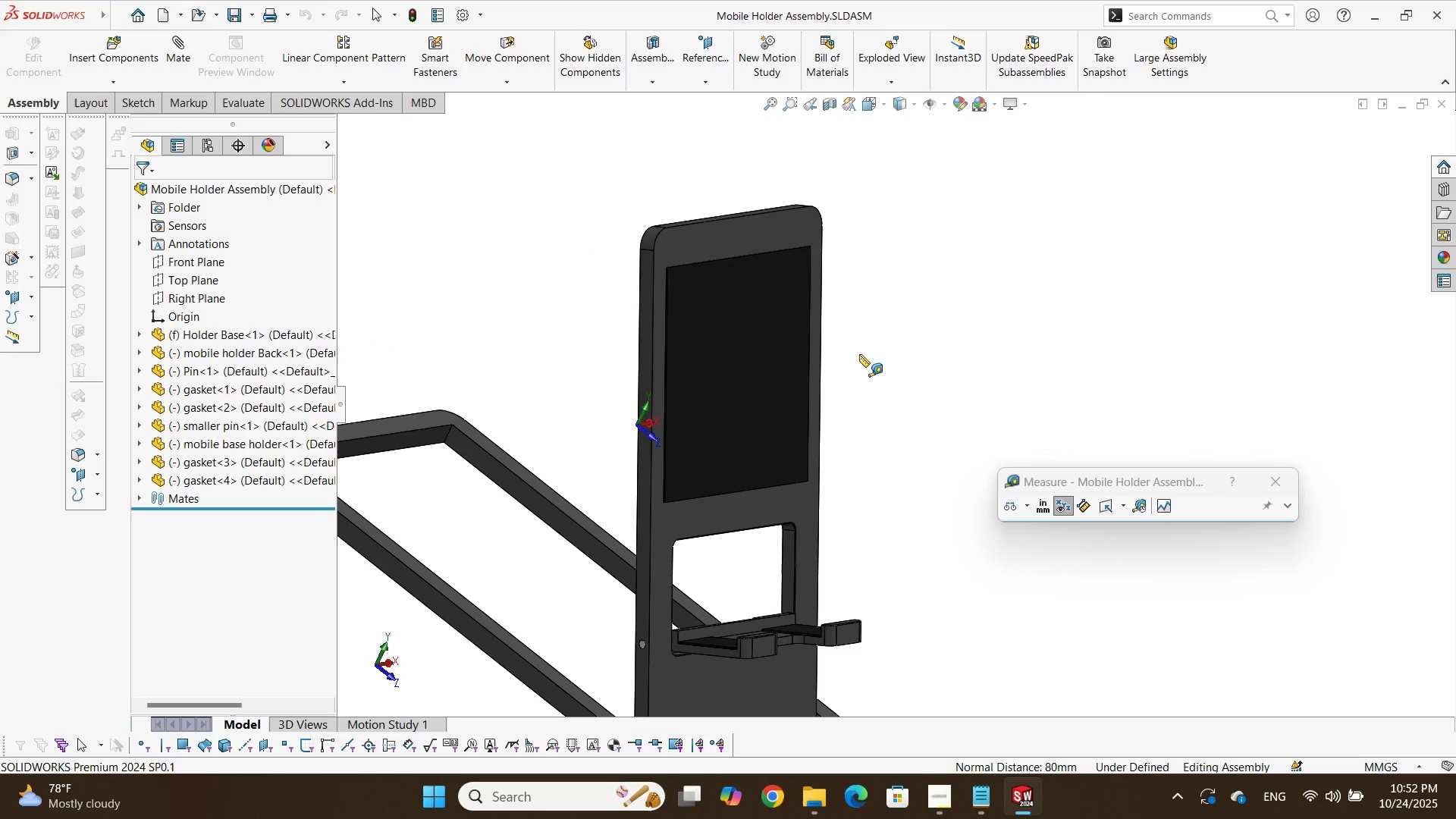 
left_click_drag(start_coordinate=[905, 344], to_coordinate=[902, 356])
 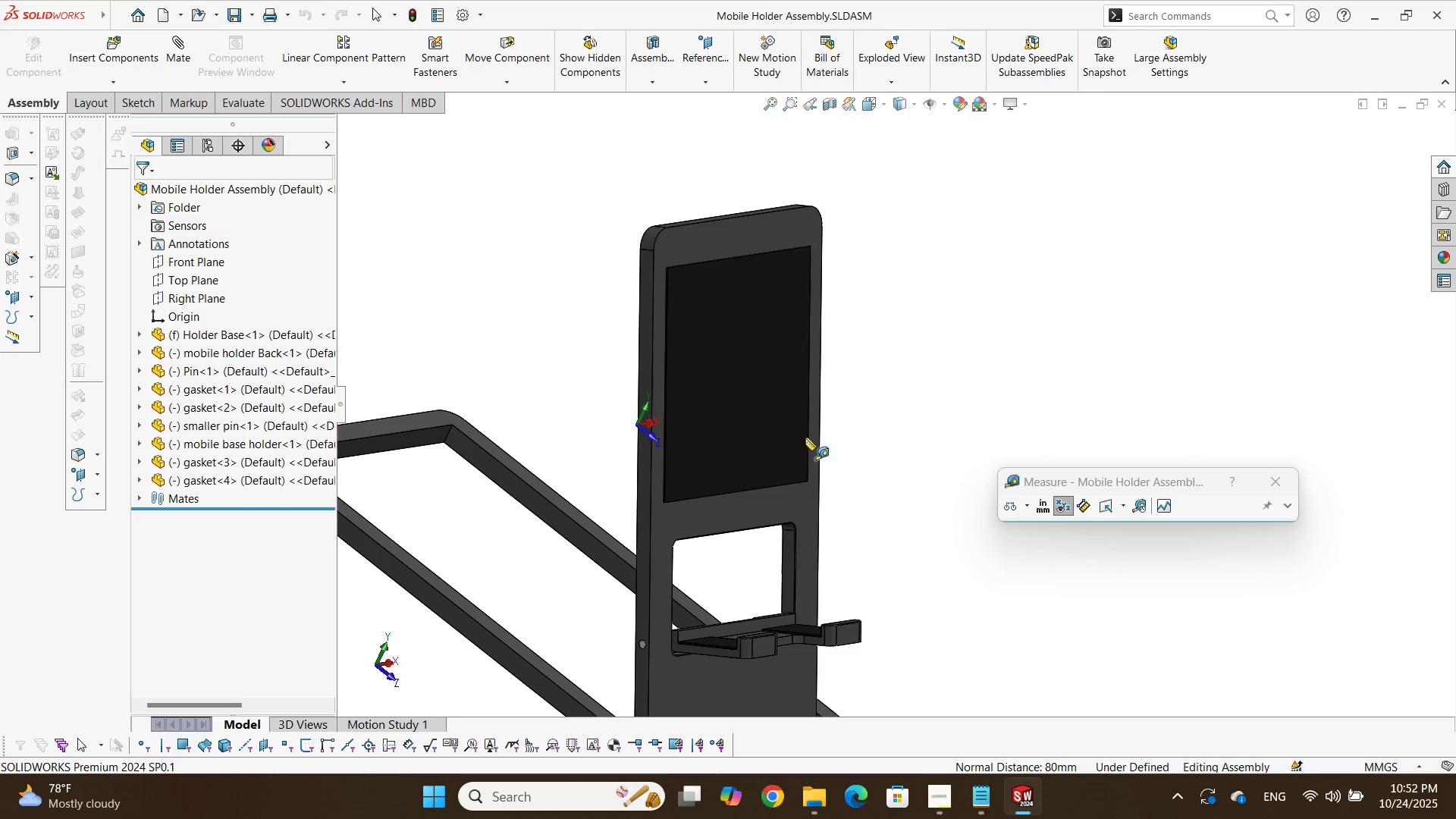 
scroll: coordinate [995, 442], scroll_direction: up, amount: 4.0
 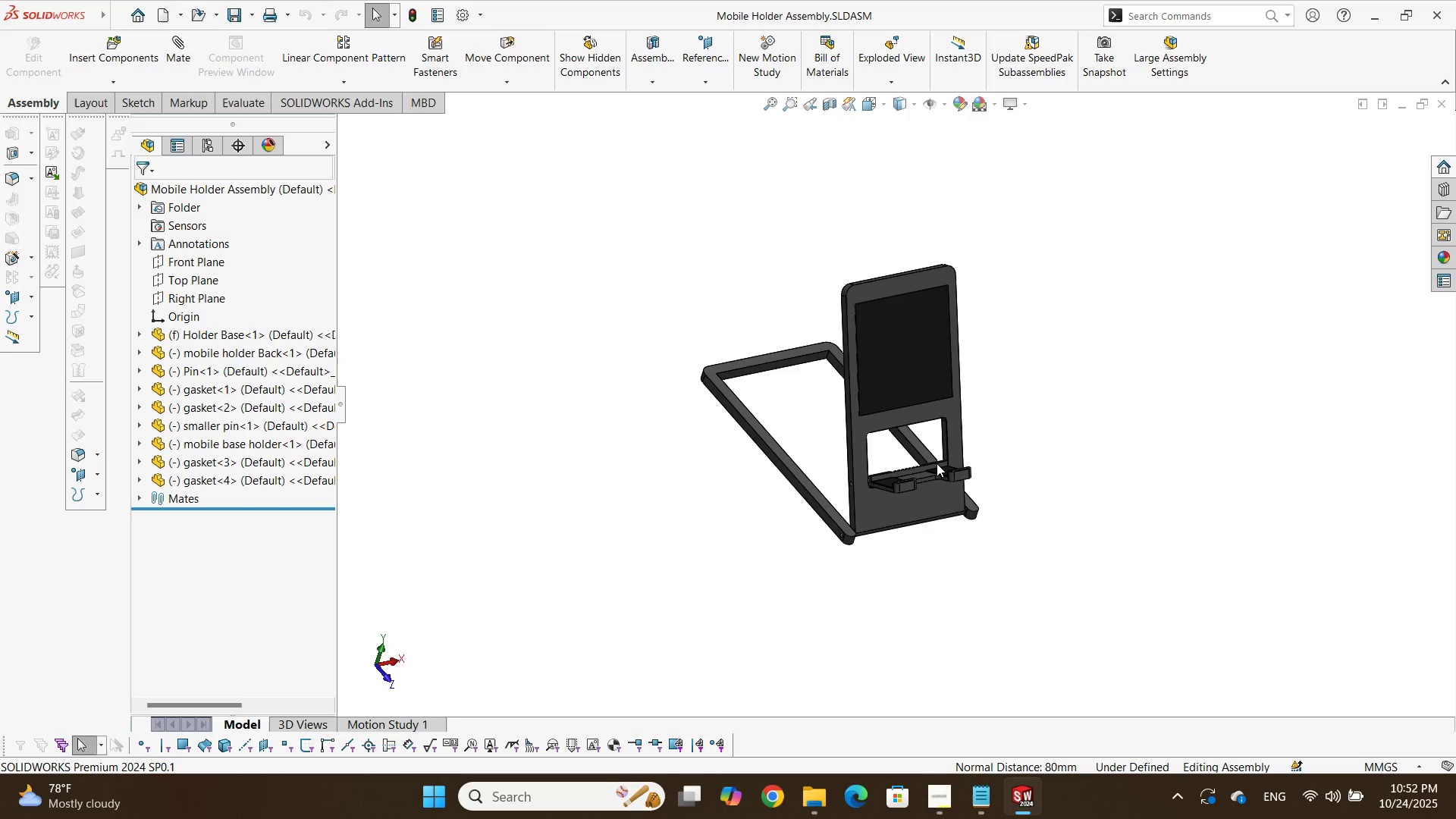 
scroll: coordinate [853, 433], scroll_direction: down, amount: 2.0
 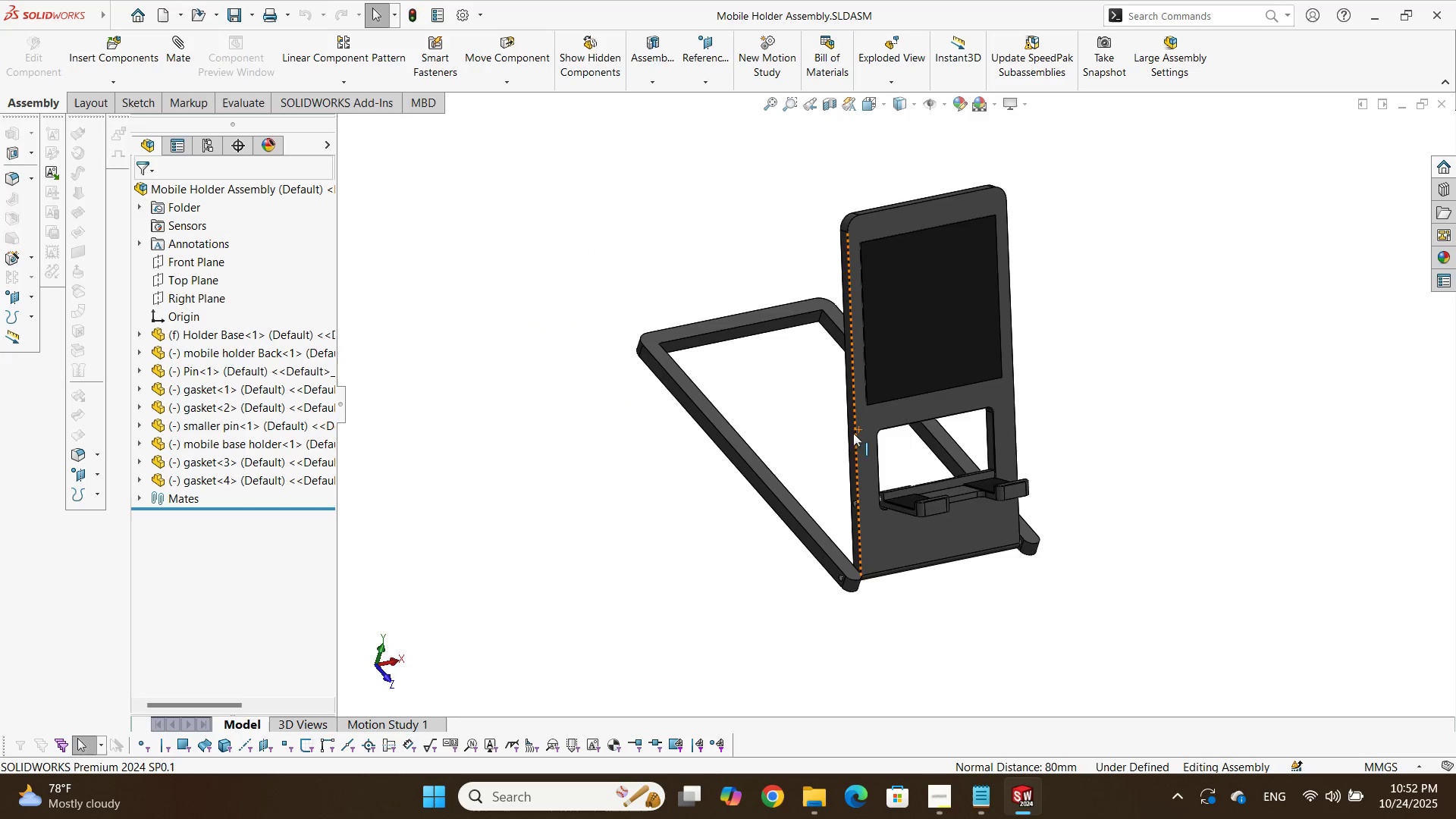 
hold_key(key=ControlLeft, duration=0.38)
 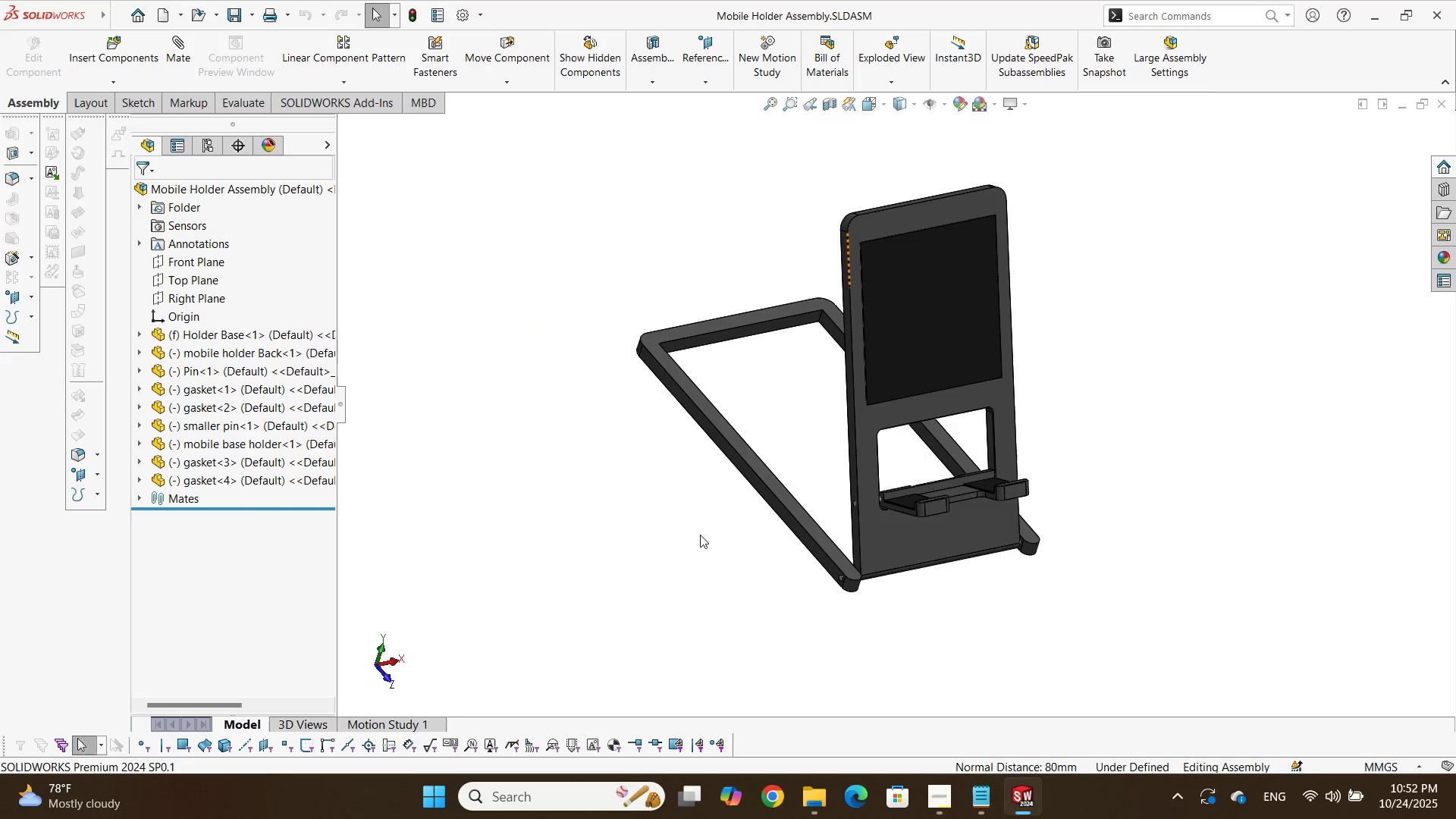 
key(Space)
 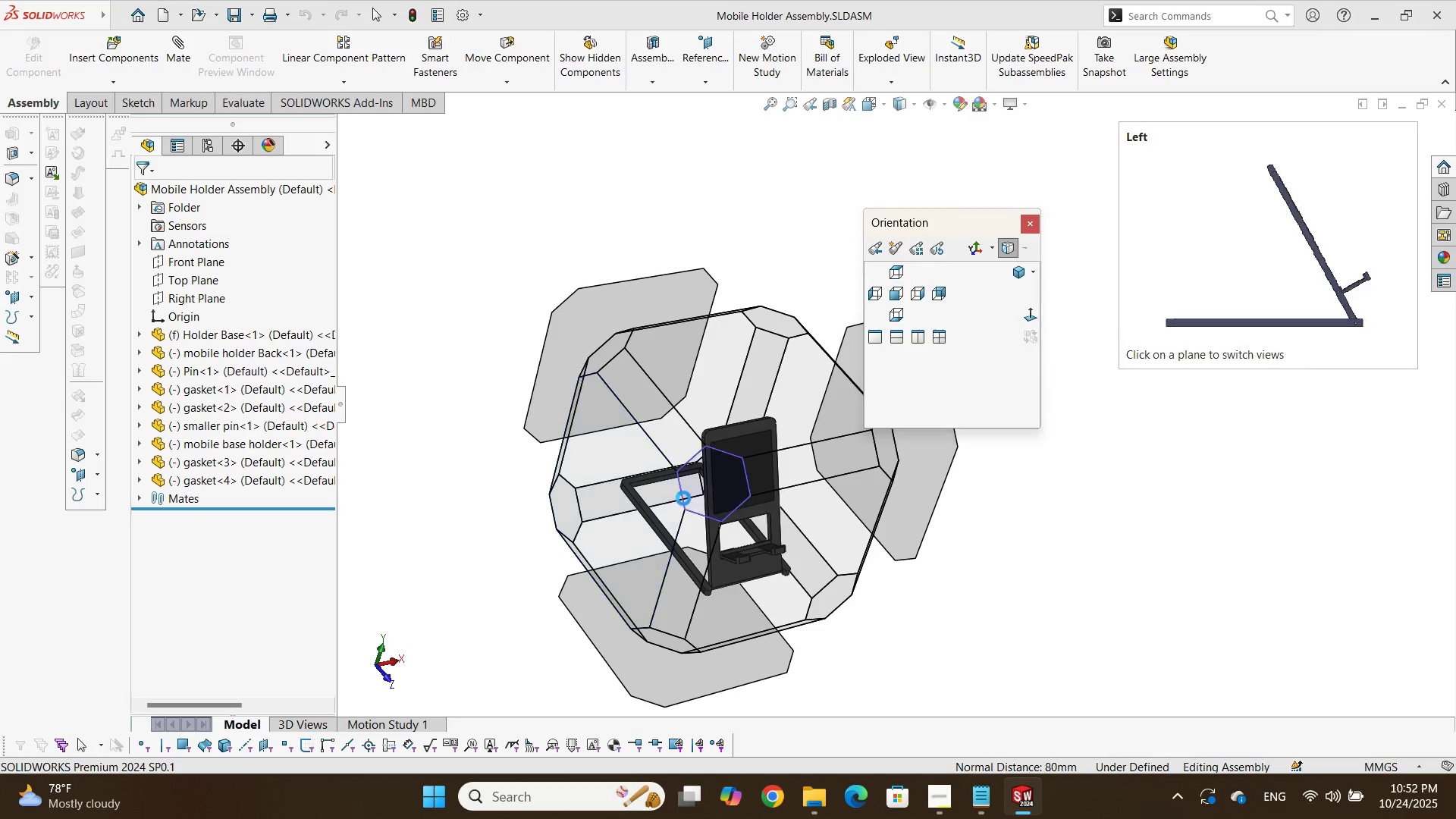 
left_click([701, 504])
 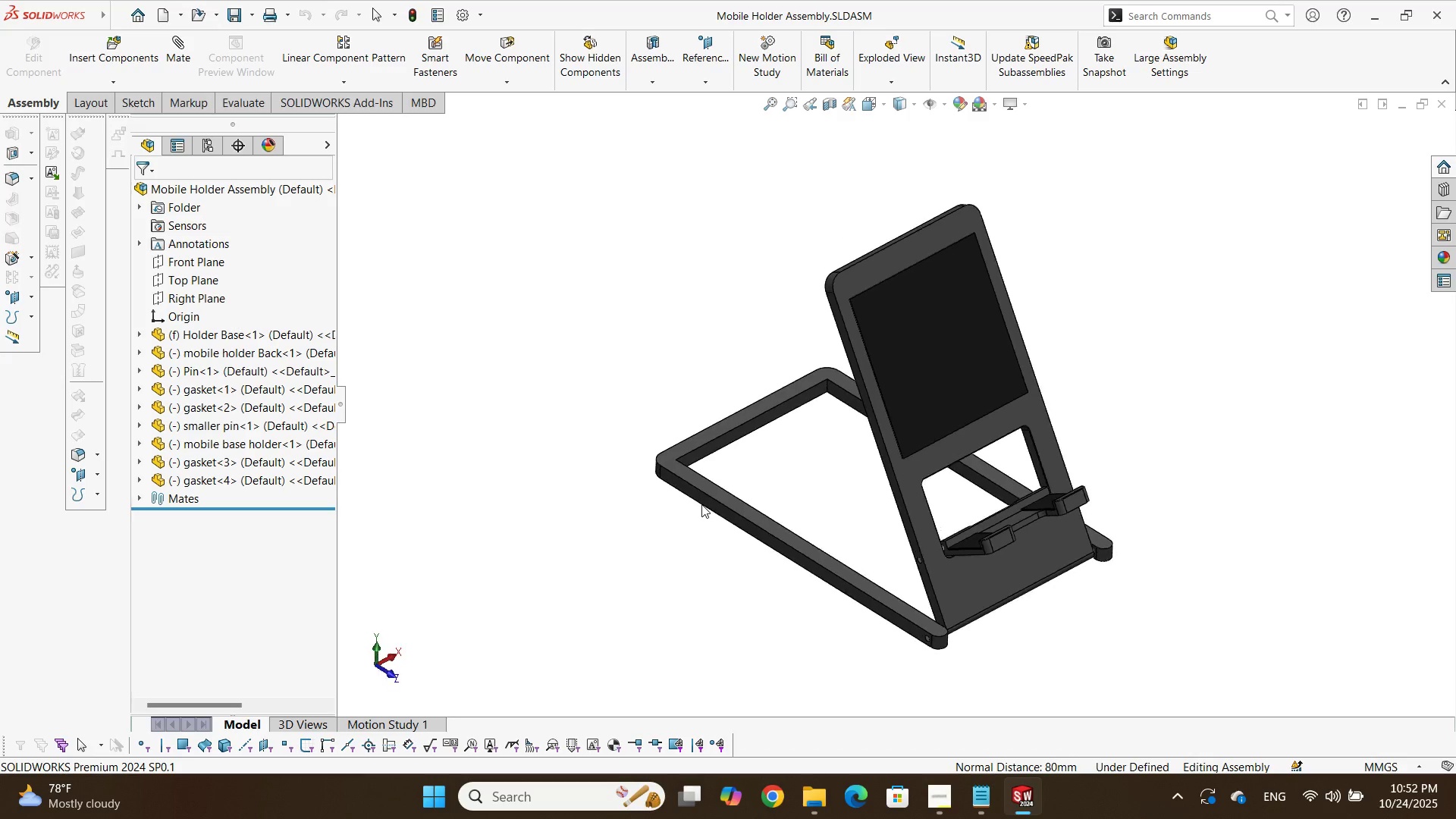 
key(Control+S)
 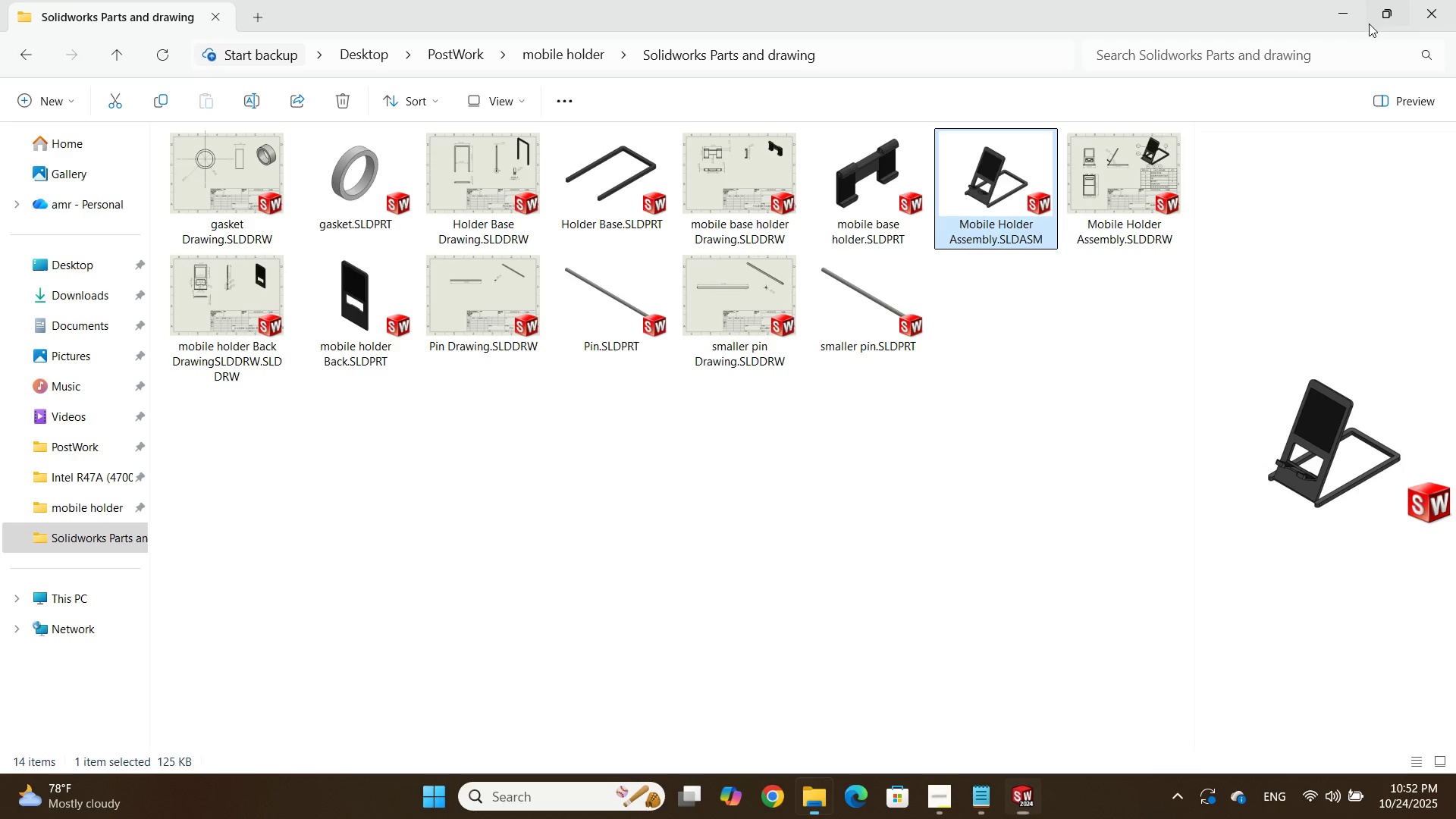 
left_click([682, 558])
 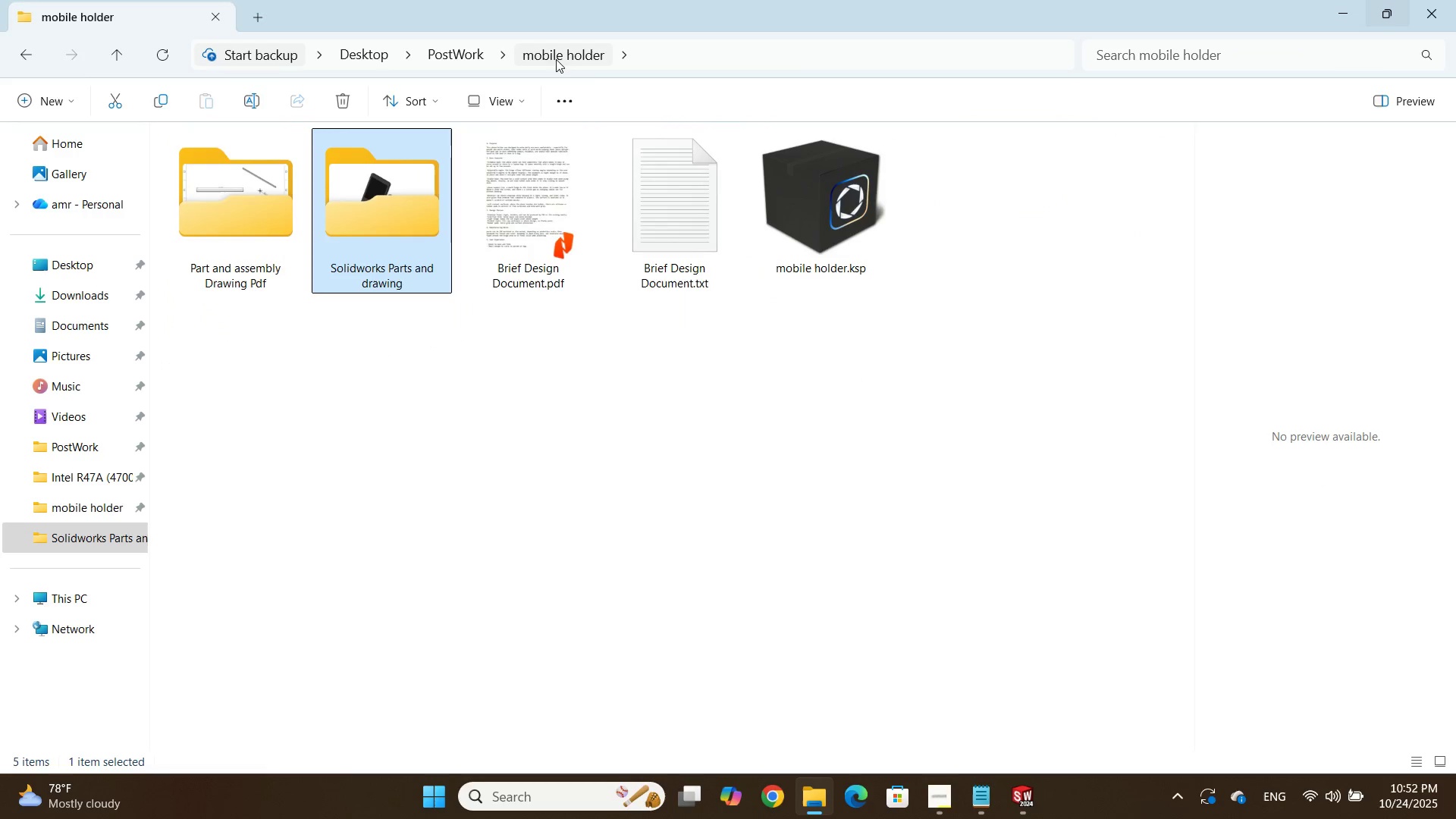 
left_click_drag(start_coordinate=[538, 467], to_coordinate=[538, 471])
 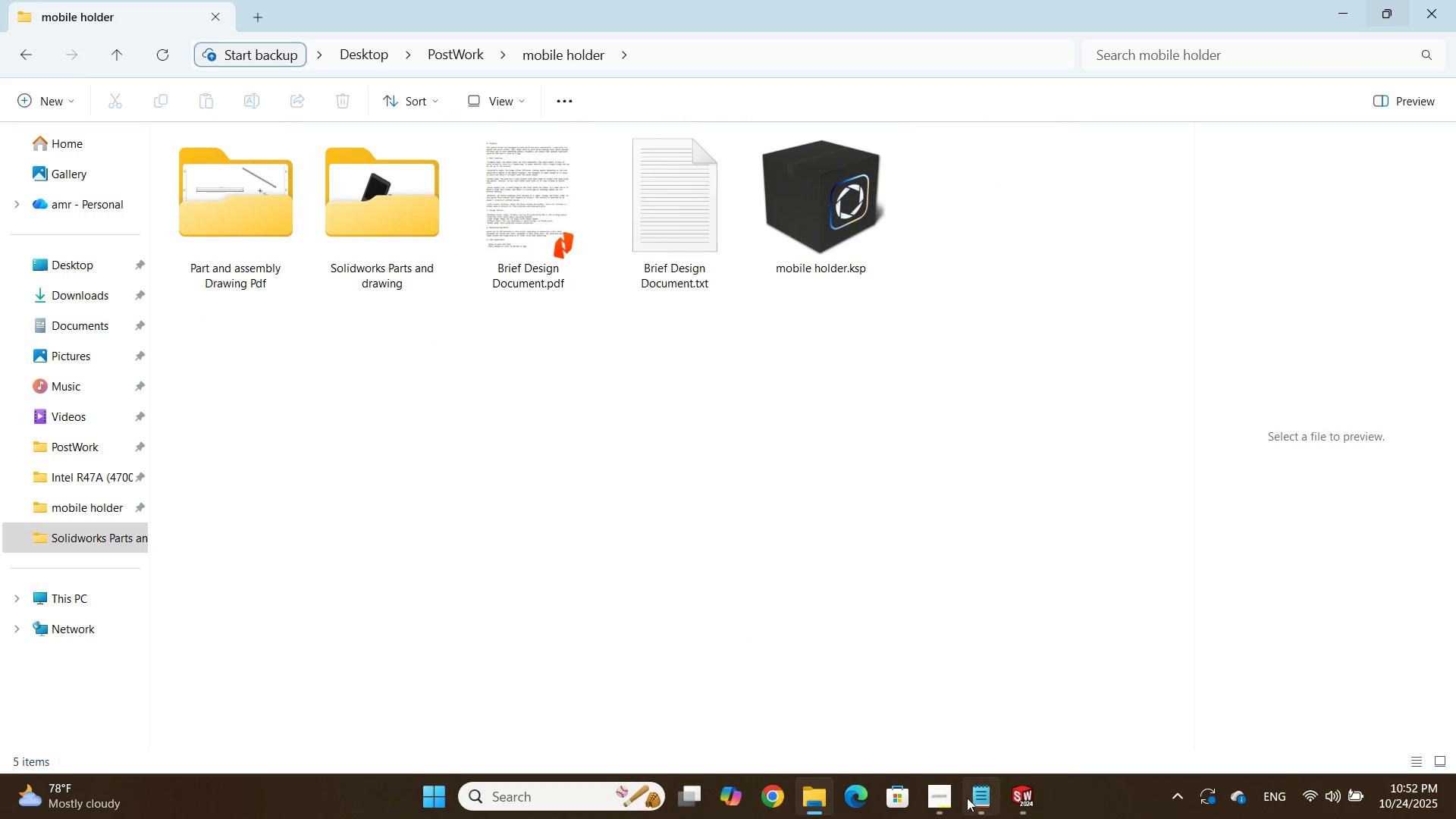 
left_click([940, 808])